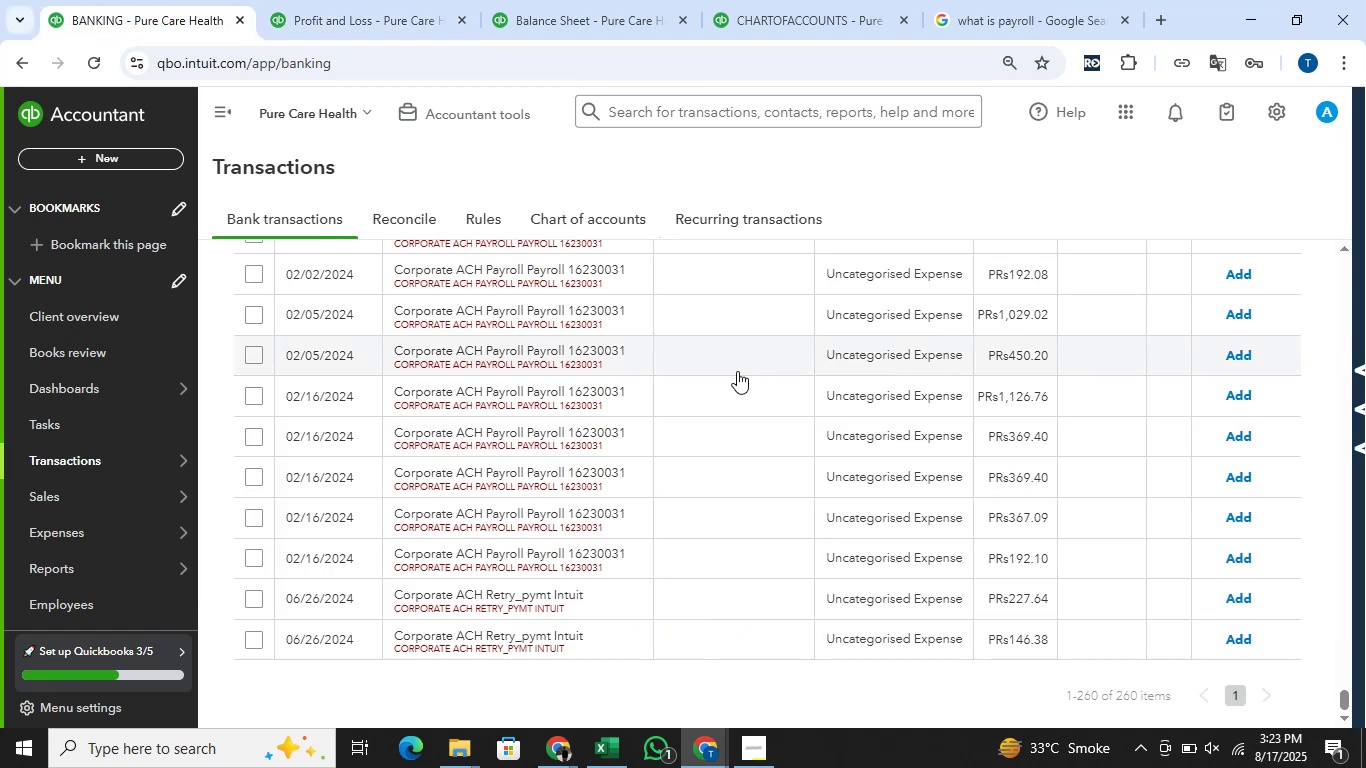 
wait(27.64)
 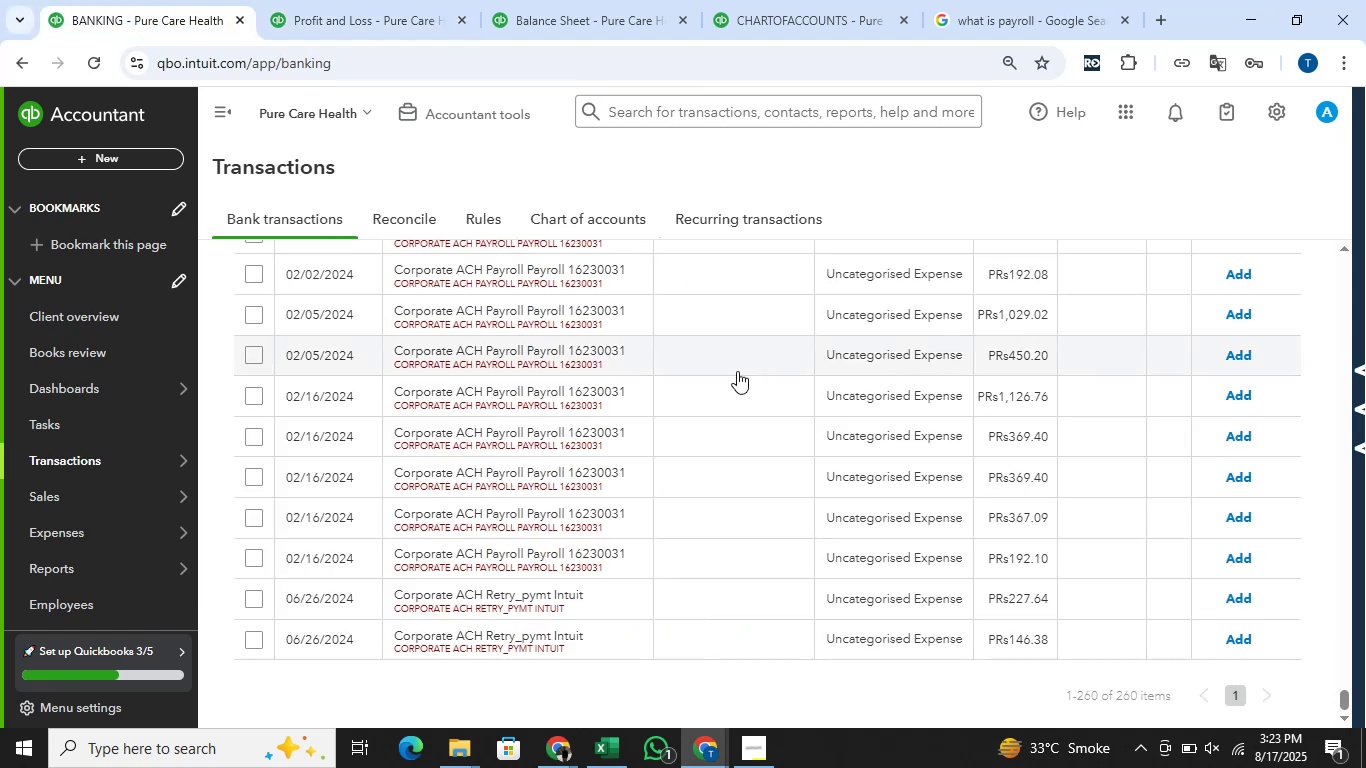 
left_click([252, 636])
 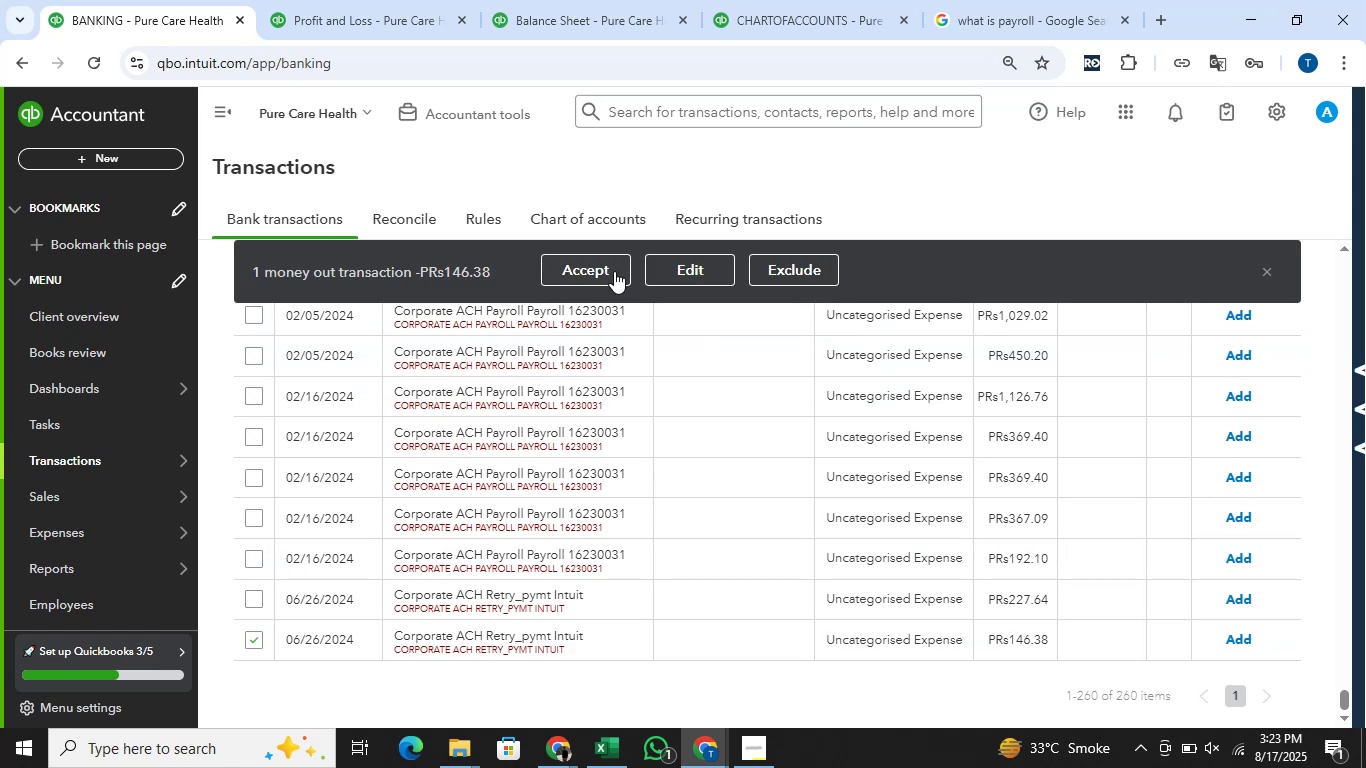 
left_click([655, 263])
 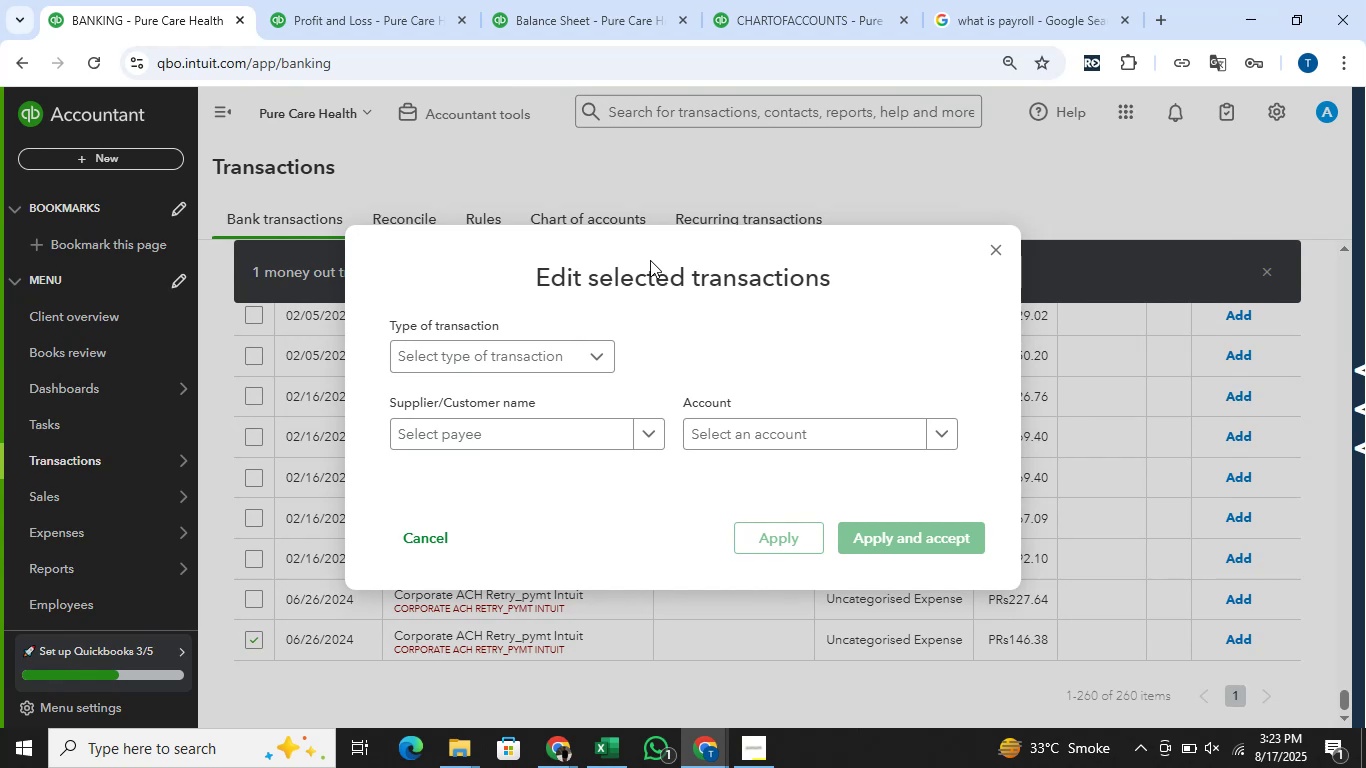 
wait(5.87)
 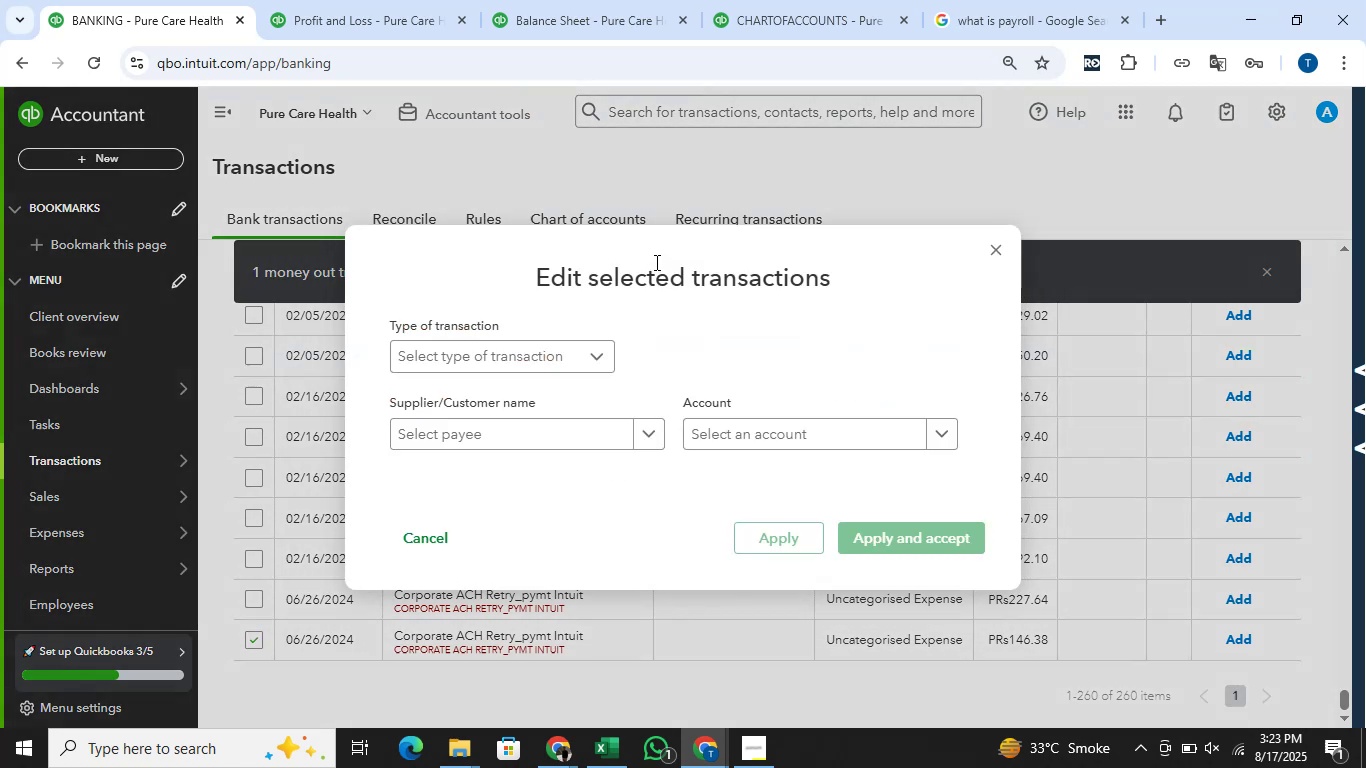 
left_click([487, 354])
 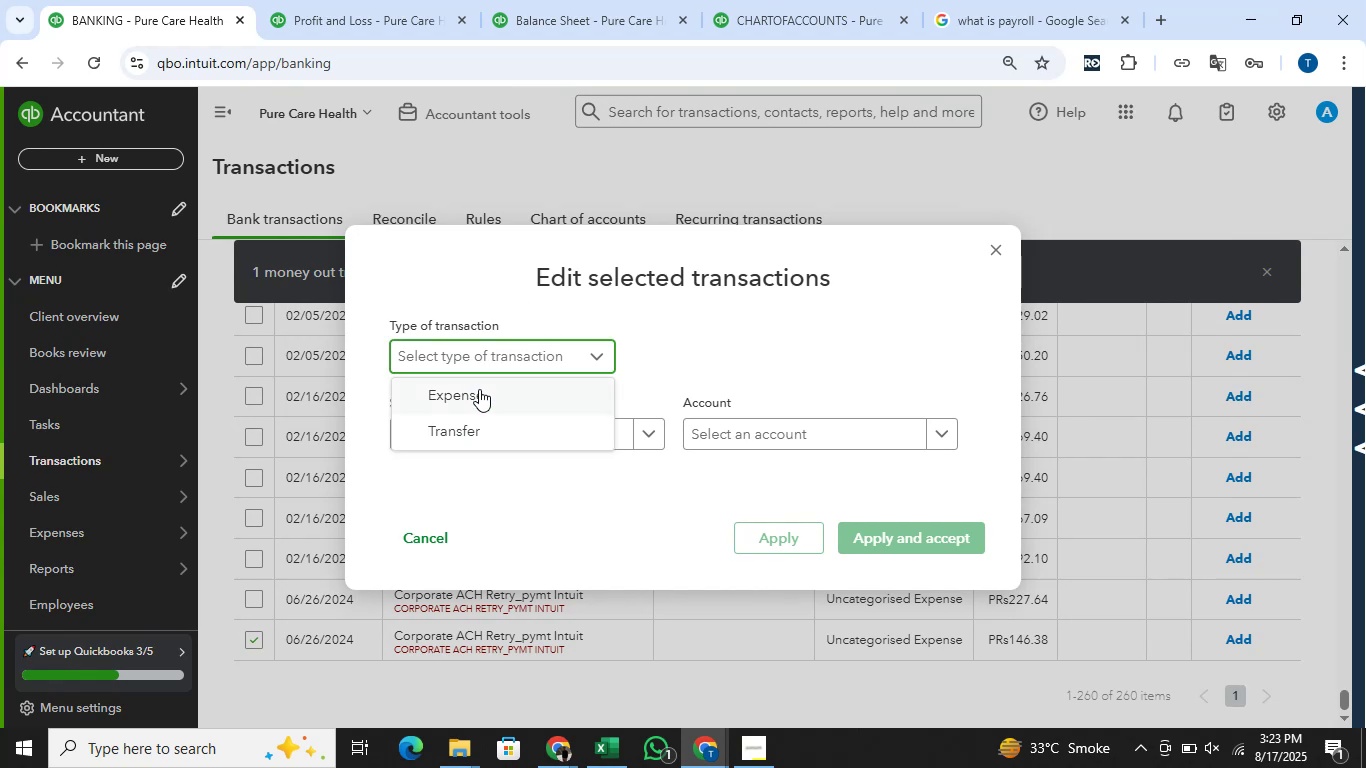 
left_click([479, 389])
 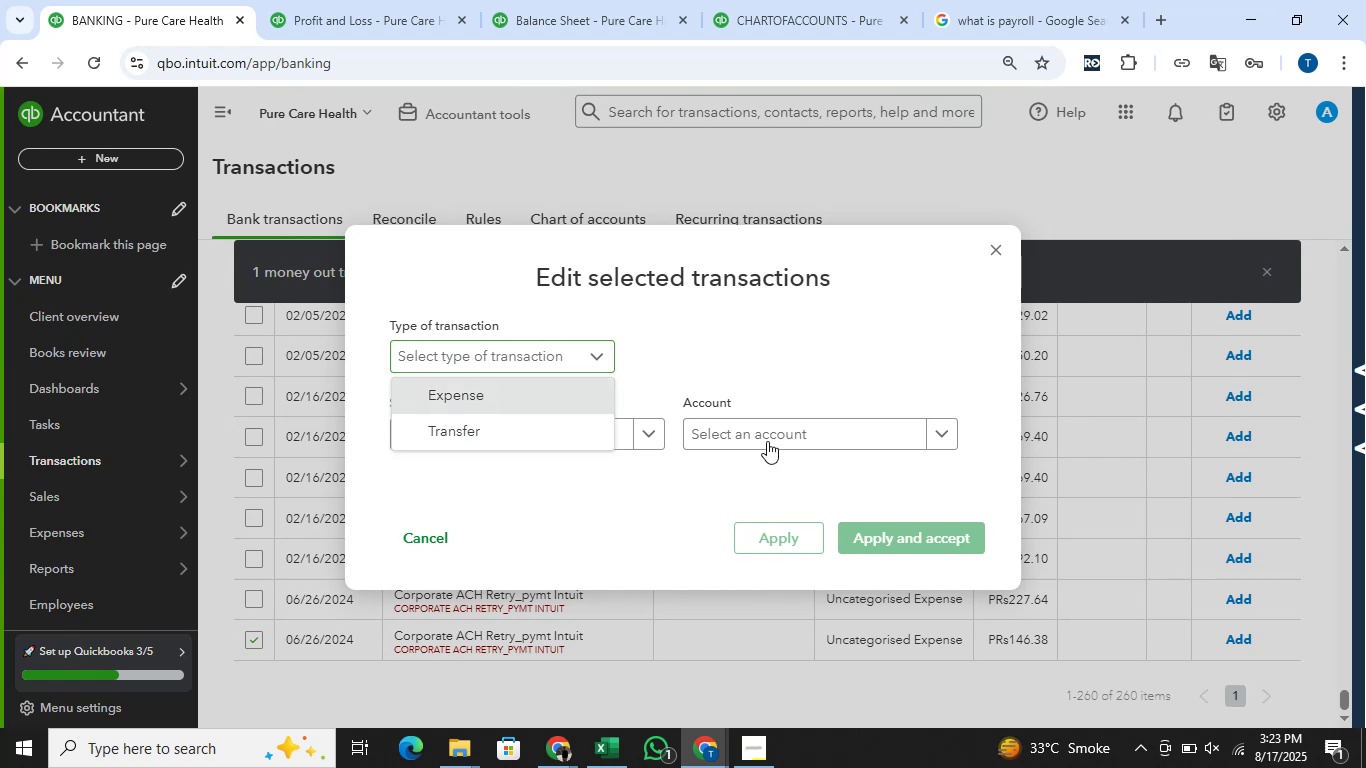 
mouse_move([816, 469])
 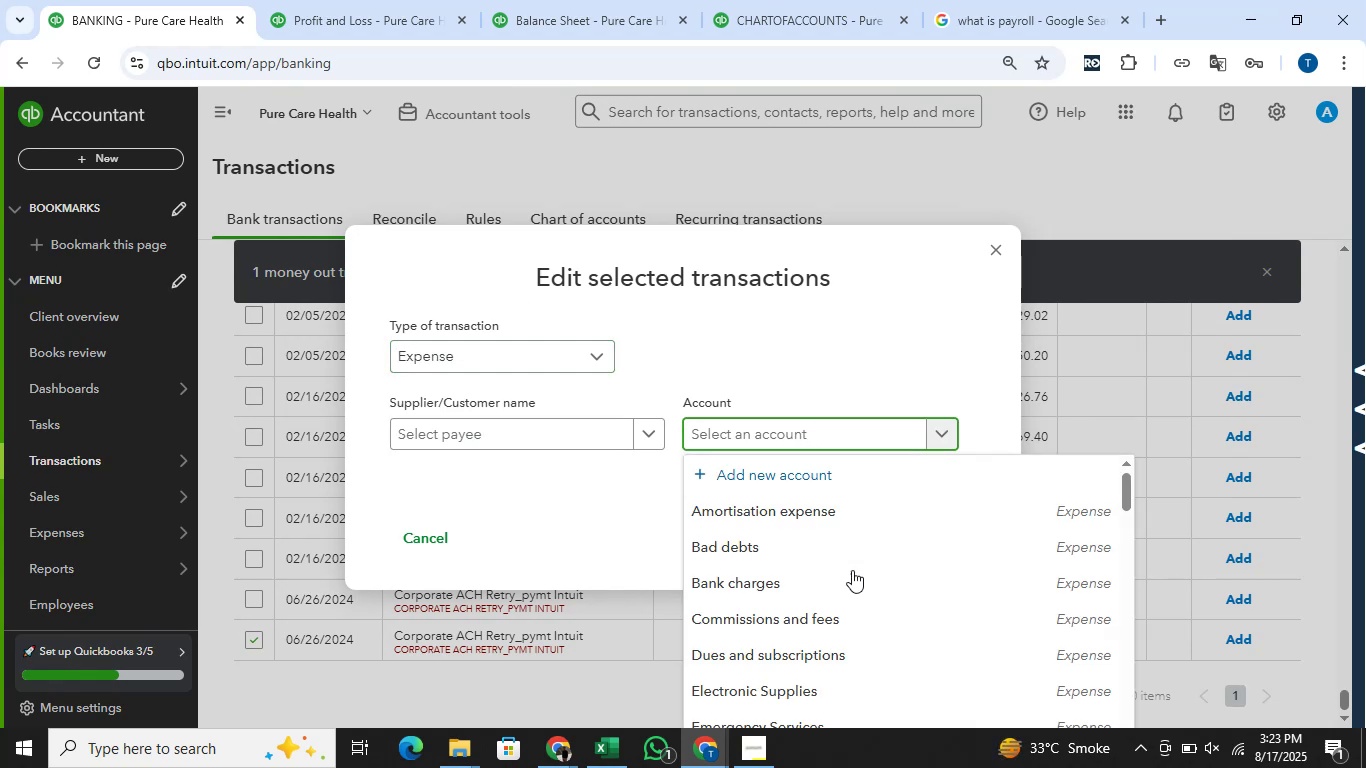 
scroll: coordinate [887, 558], scroll_direction: down, amount: 3.0
 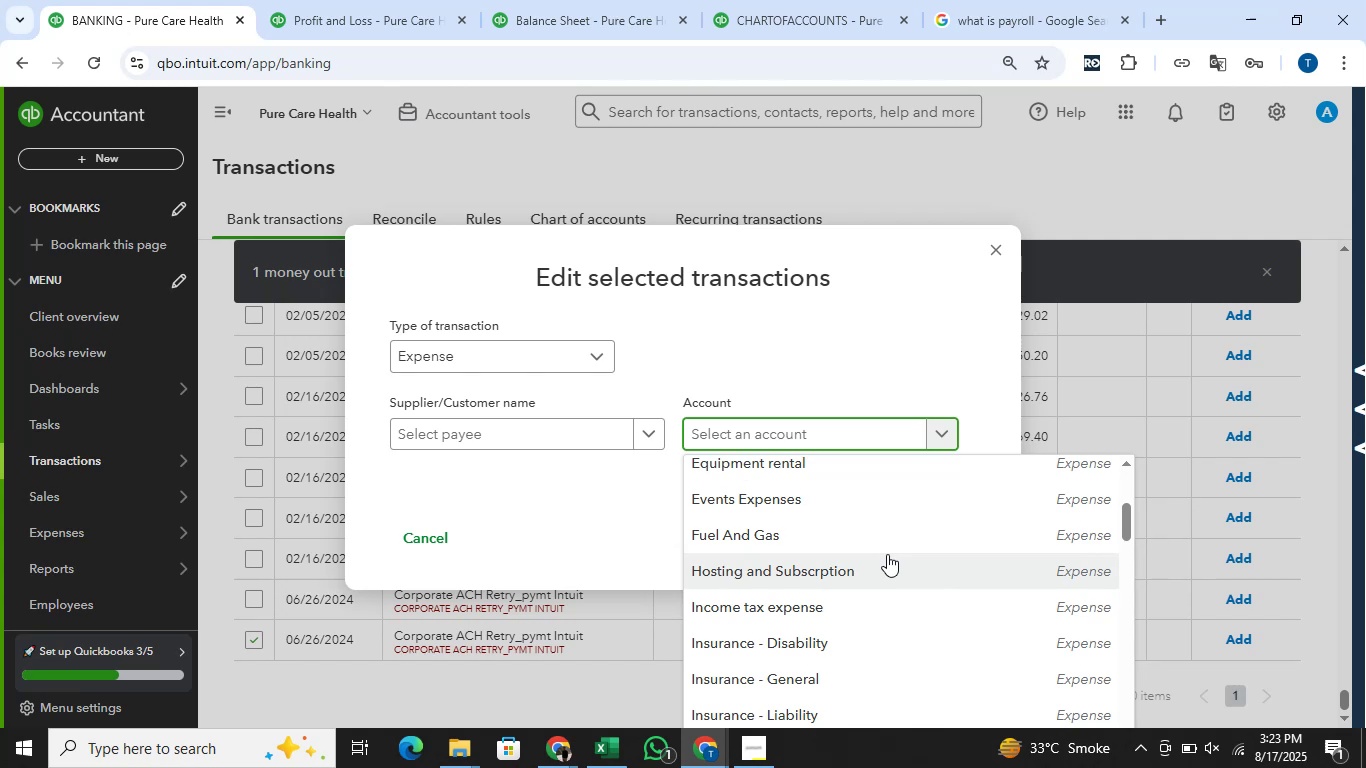 
wait(20.74)
 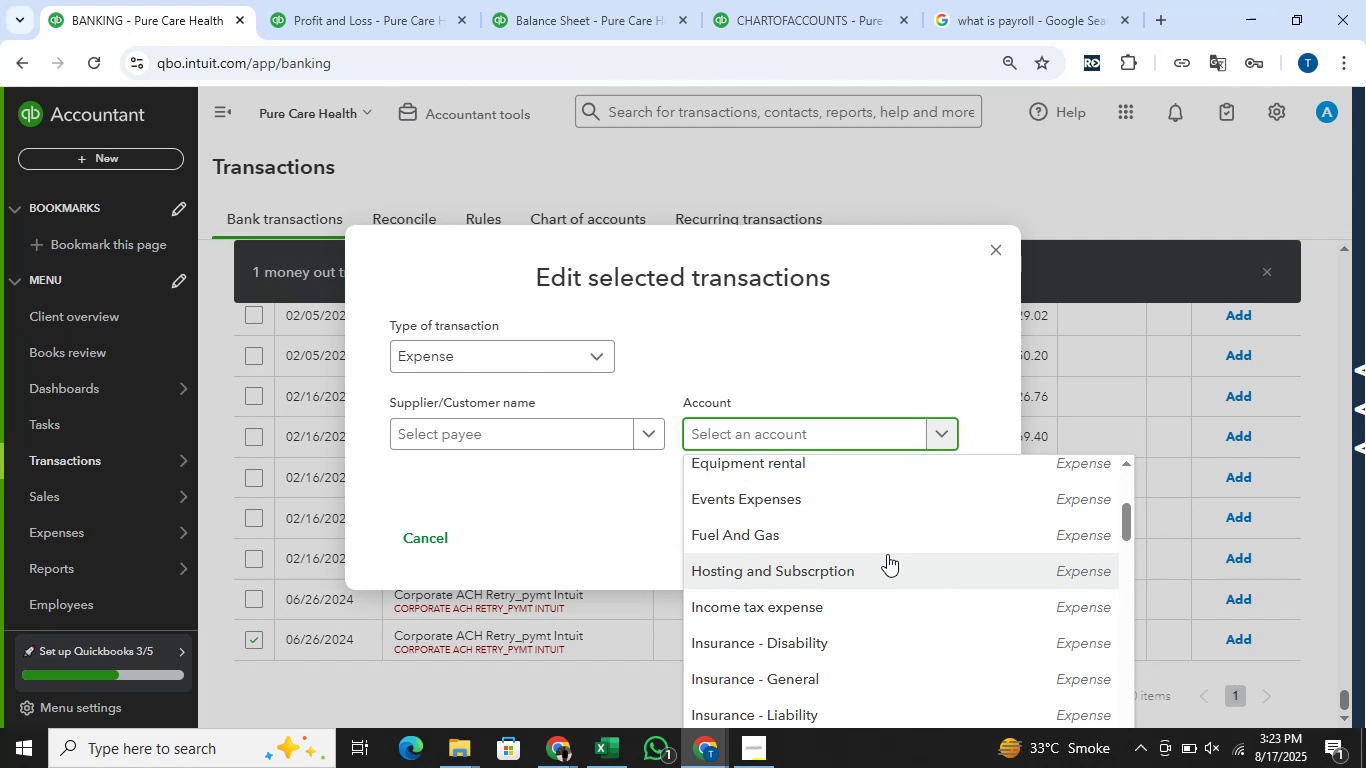 
scroll: coordinate [887, 549], scroll_direction: down, amount: 1.0
 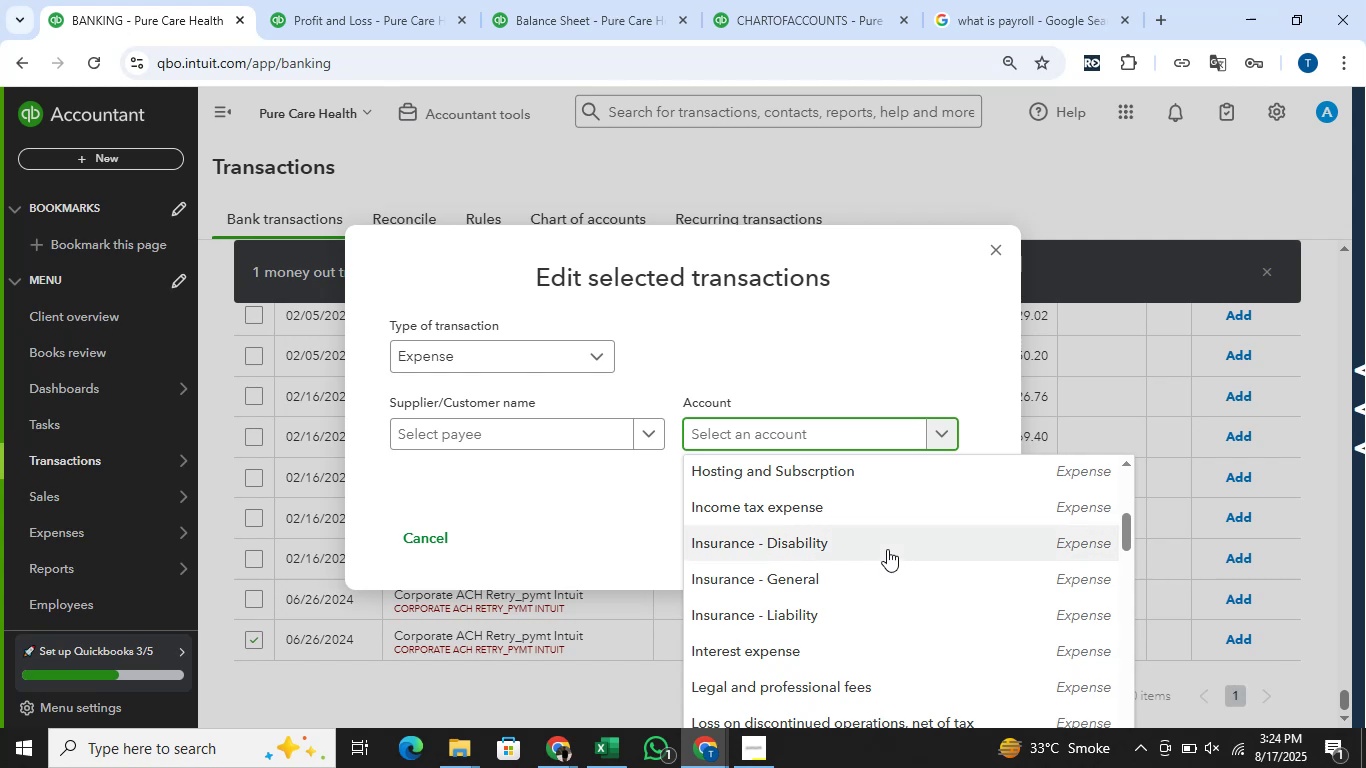 
wait(12.66)
 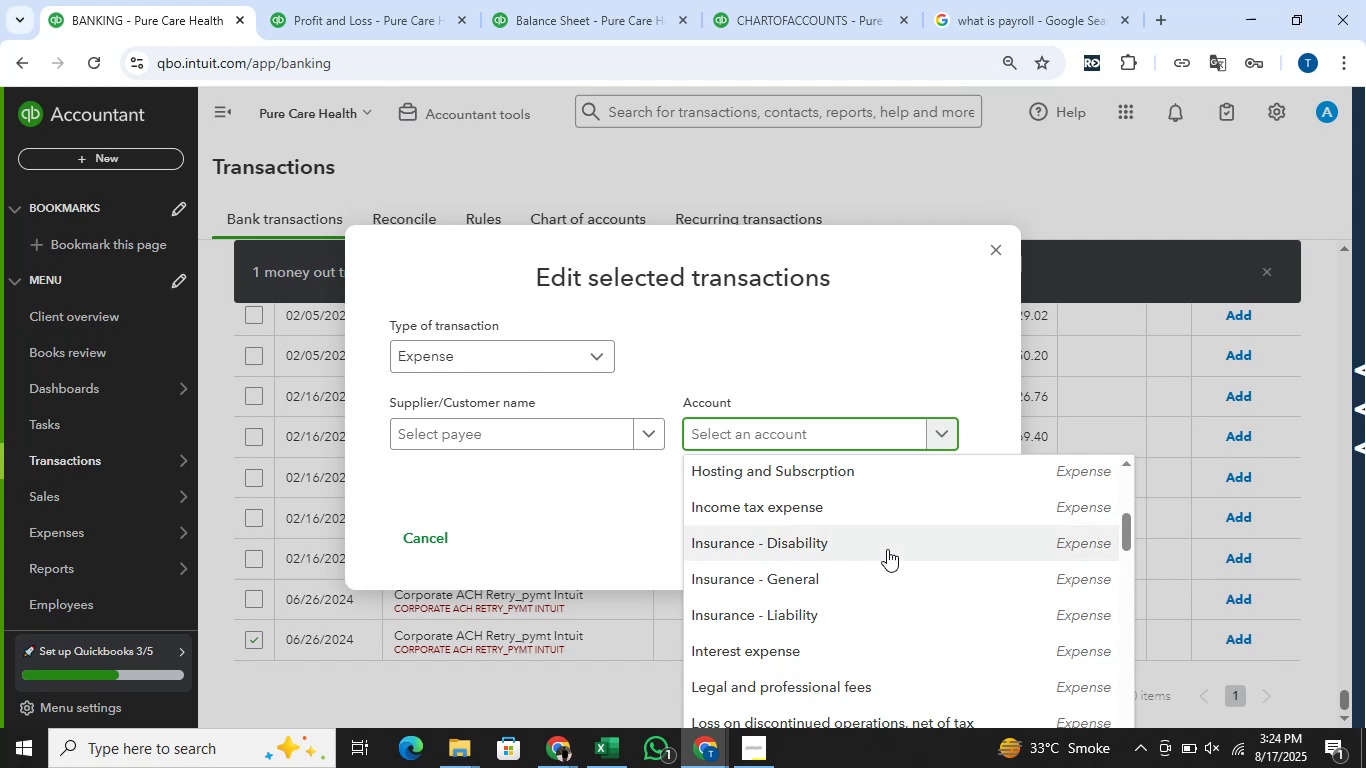 
scroll: coordinate [874, 583], scroll_direction: down, amount: 3.0
 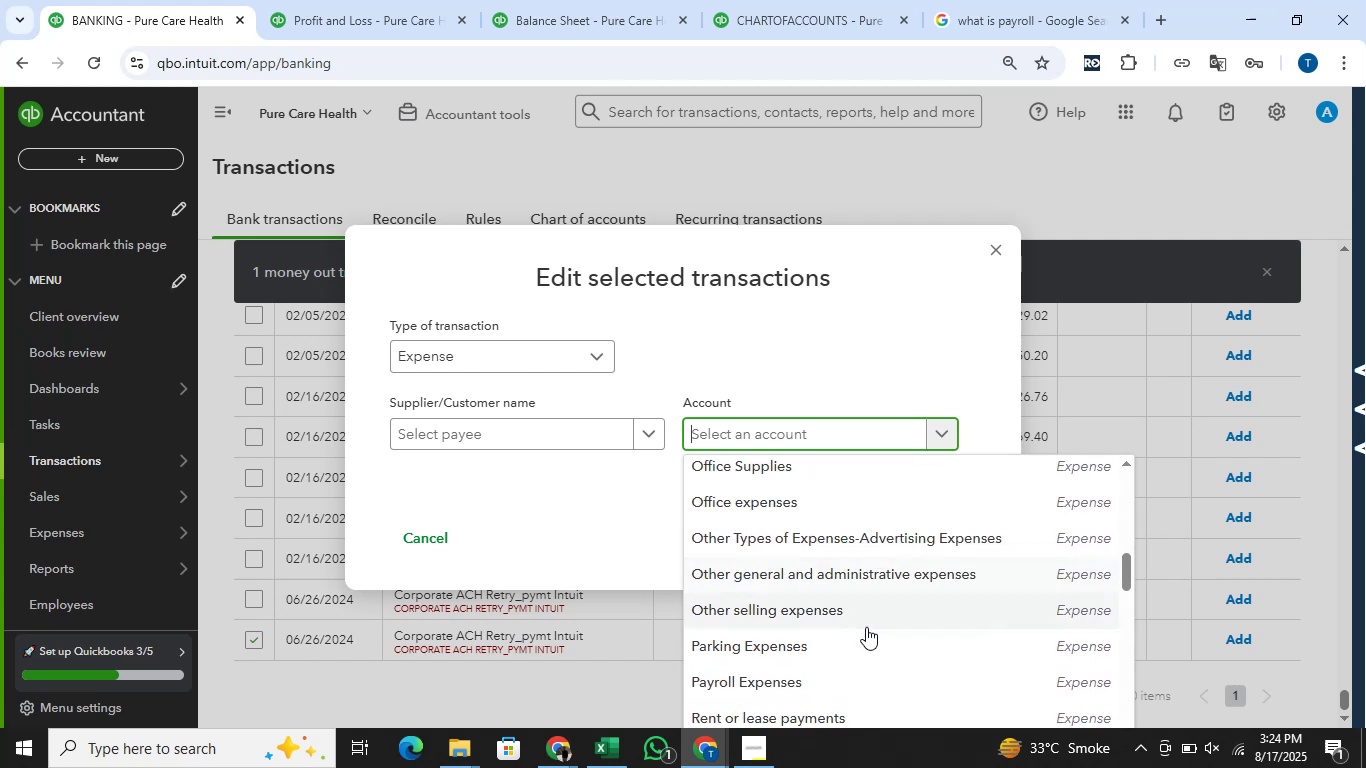 
left_click([854, 678])
 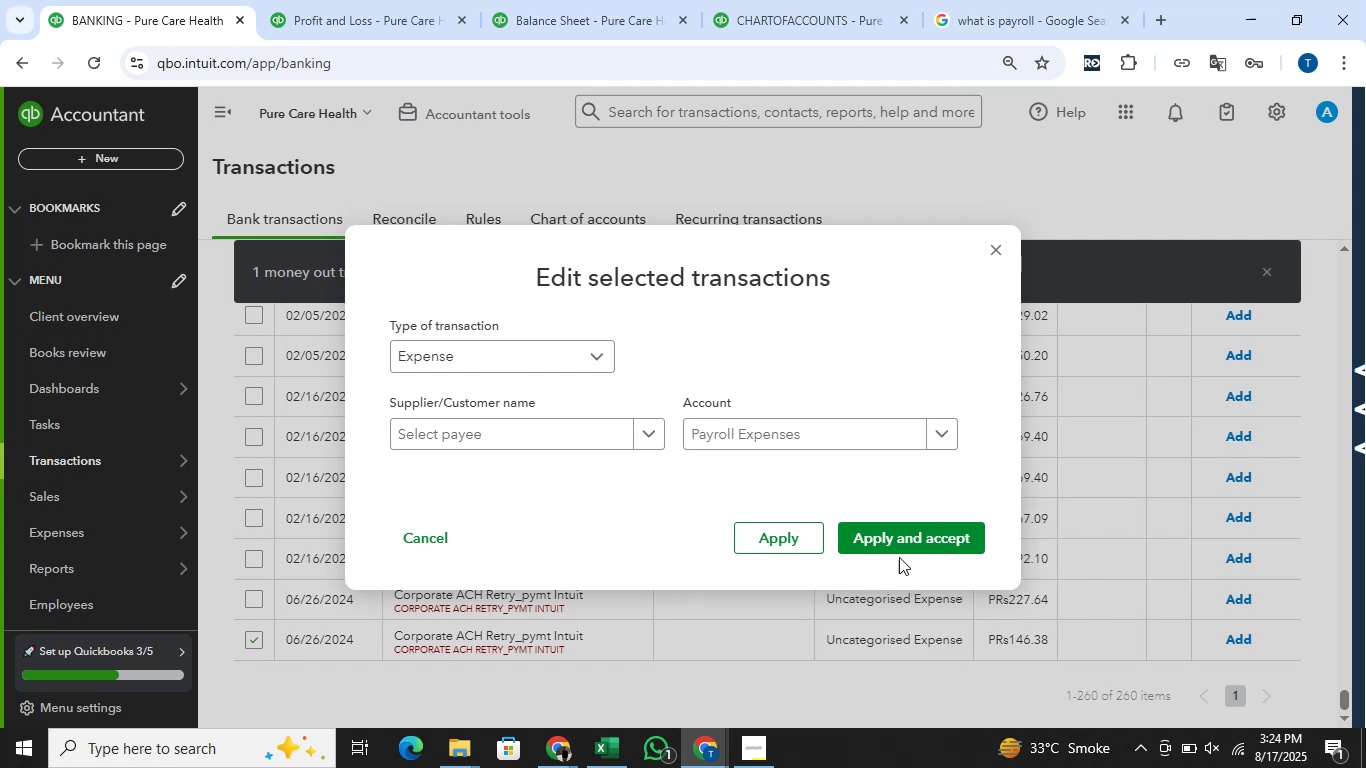 
left_click([918, 542])
 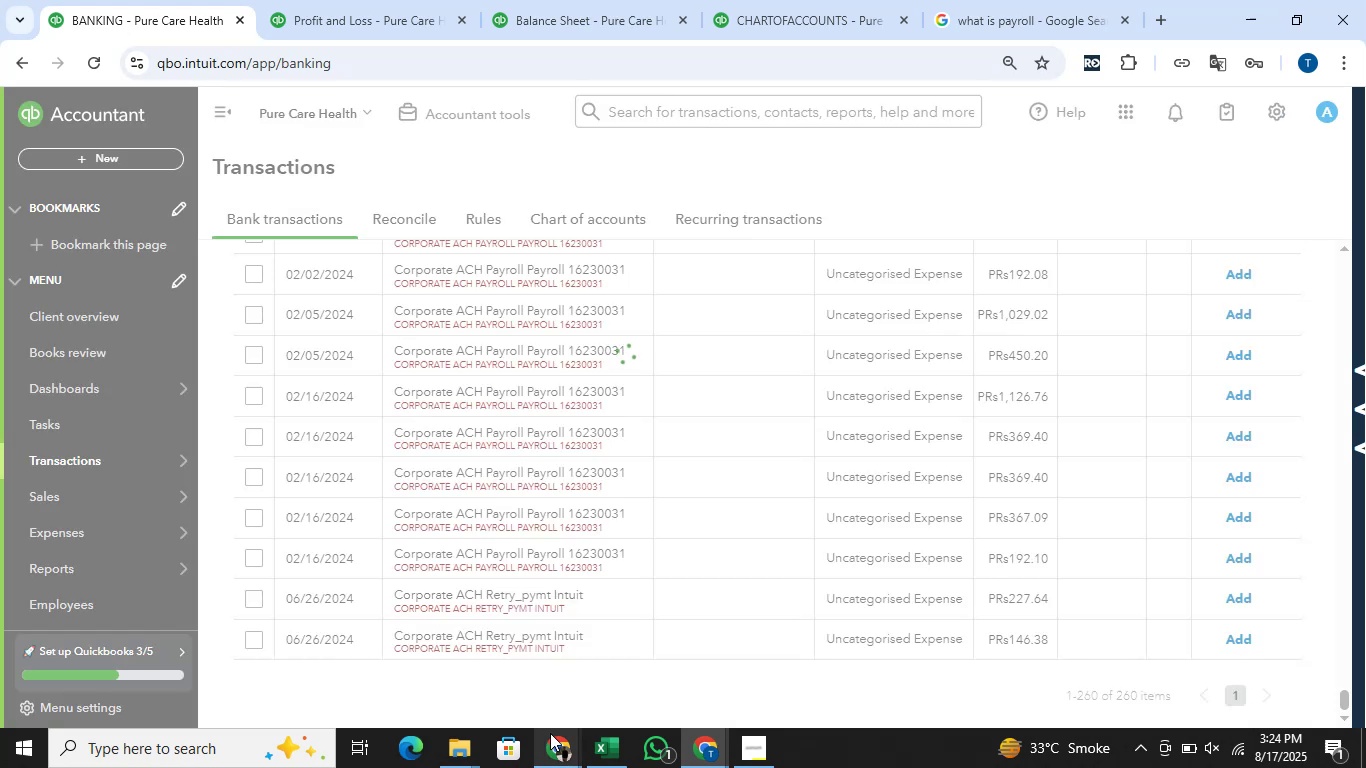 
left_click([551, 733])
 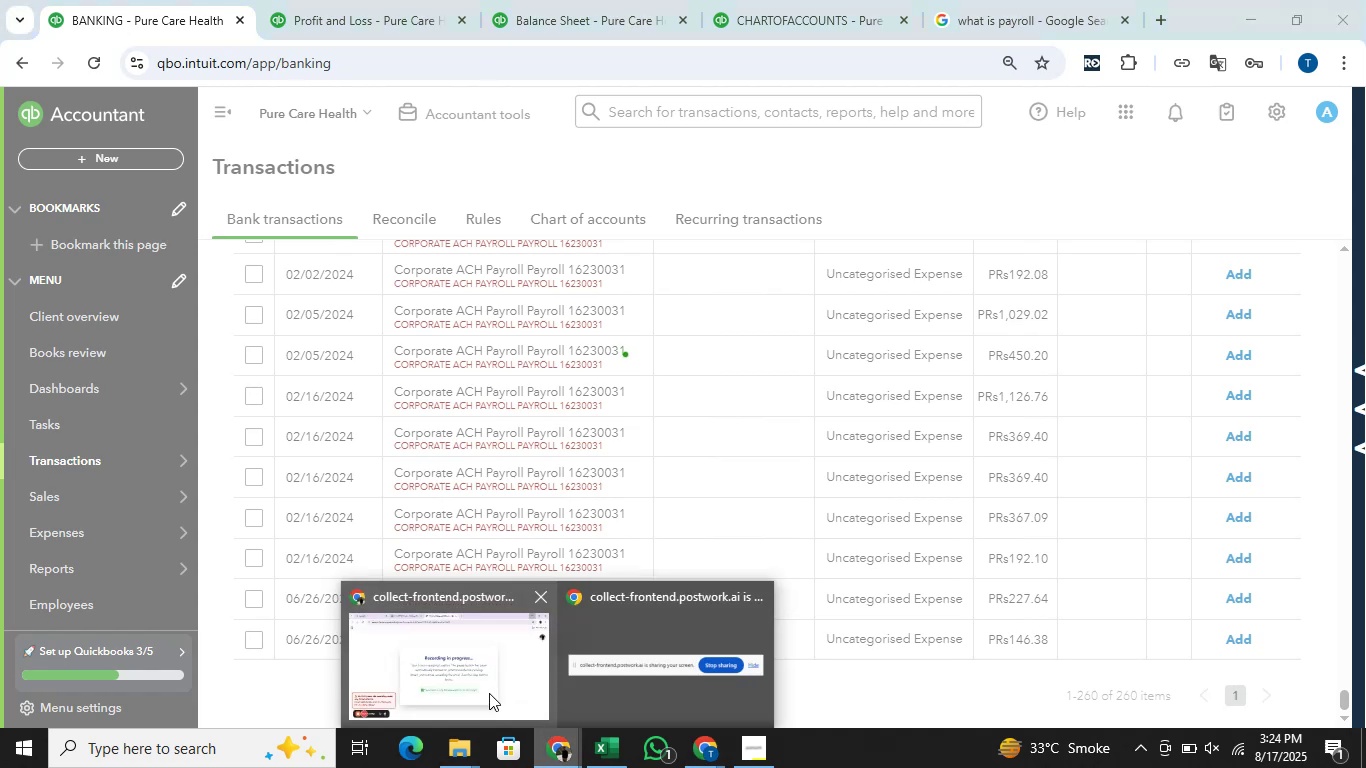 
left_click([484, 686])
 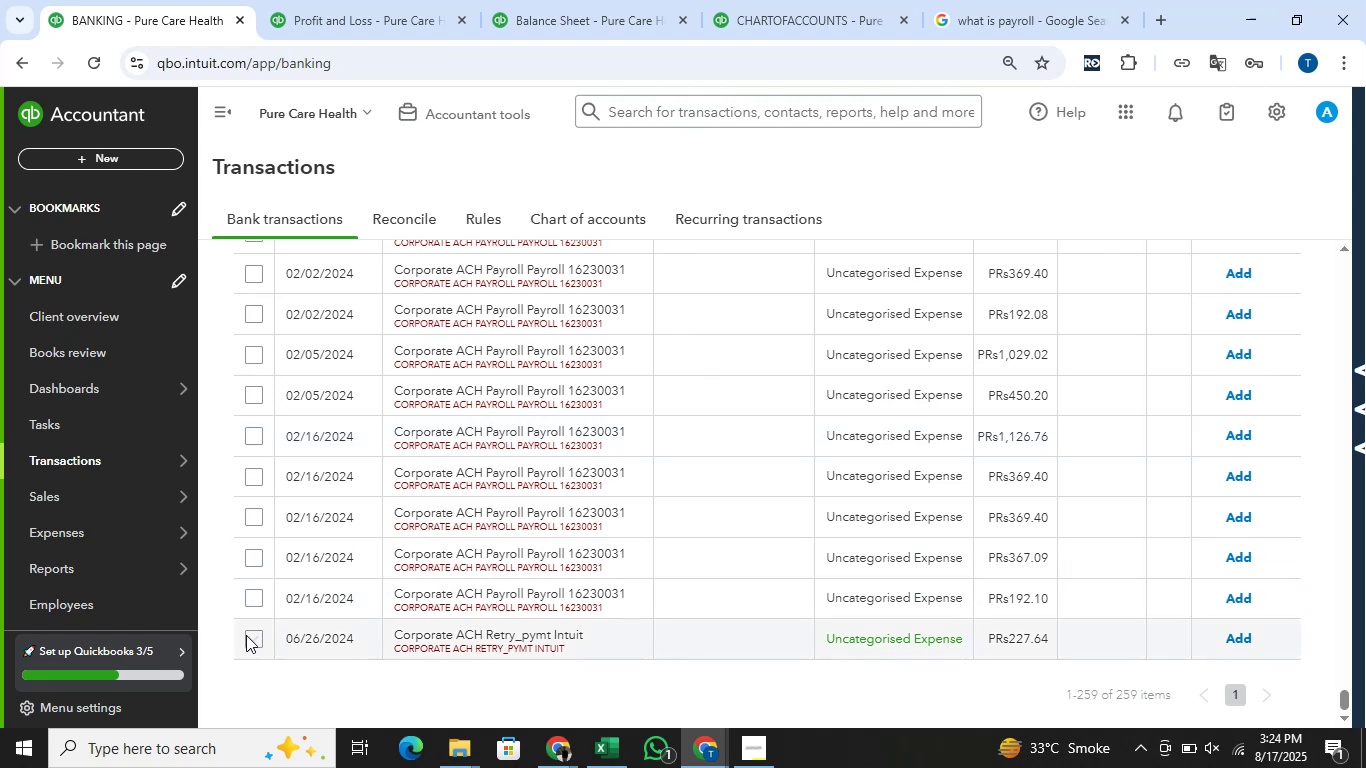 
wait(15.66)
 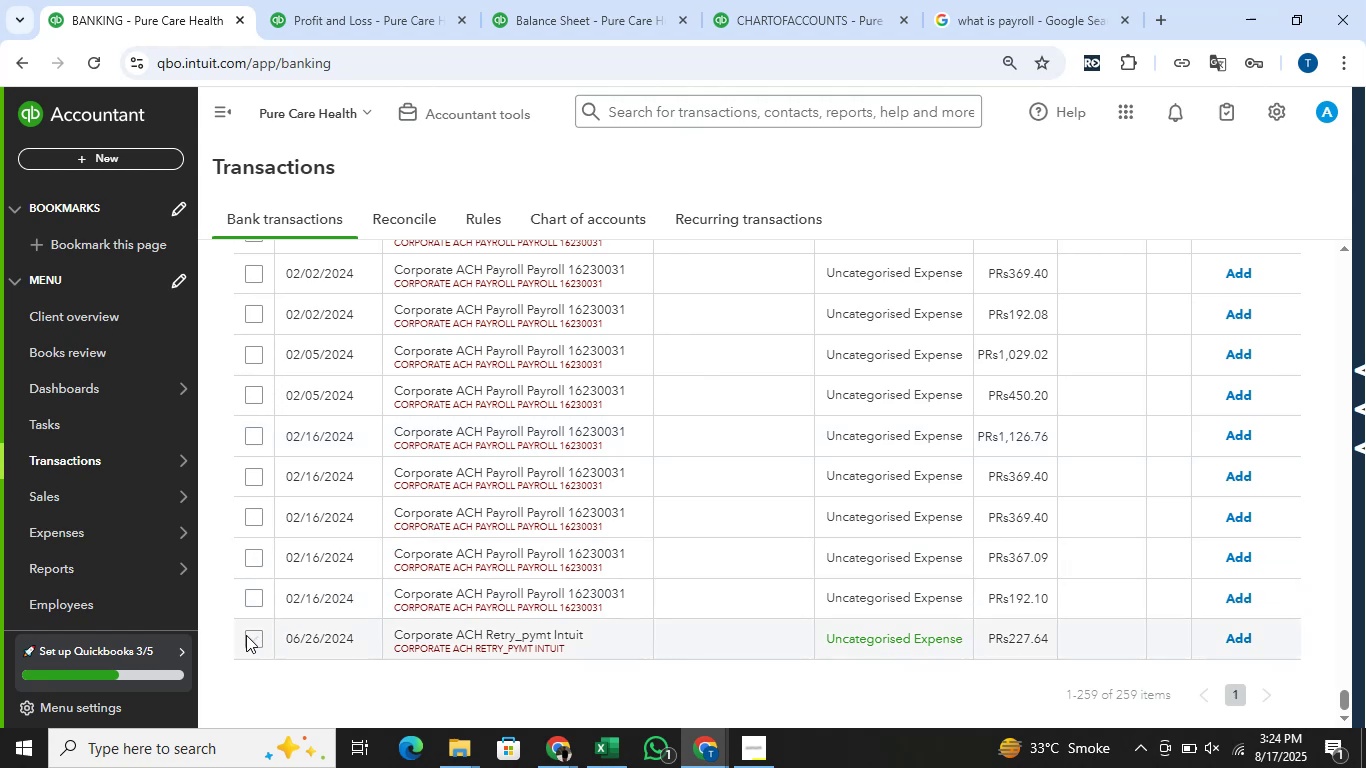 
left_click([257, 635])
 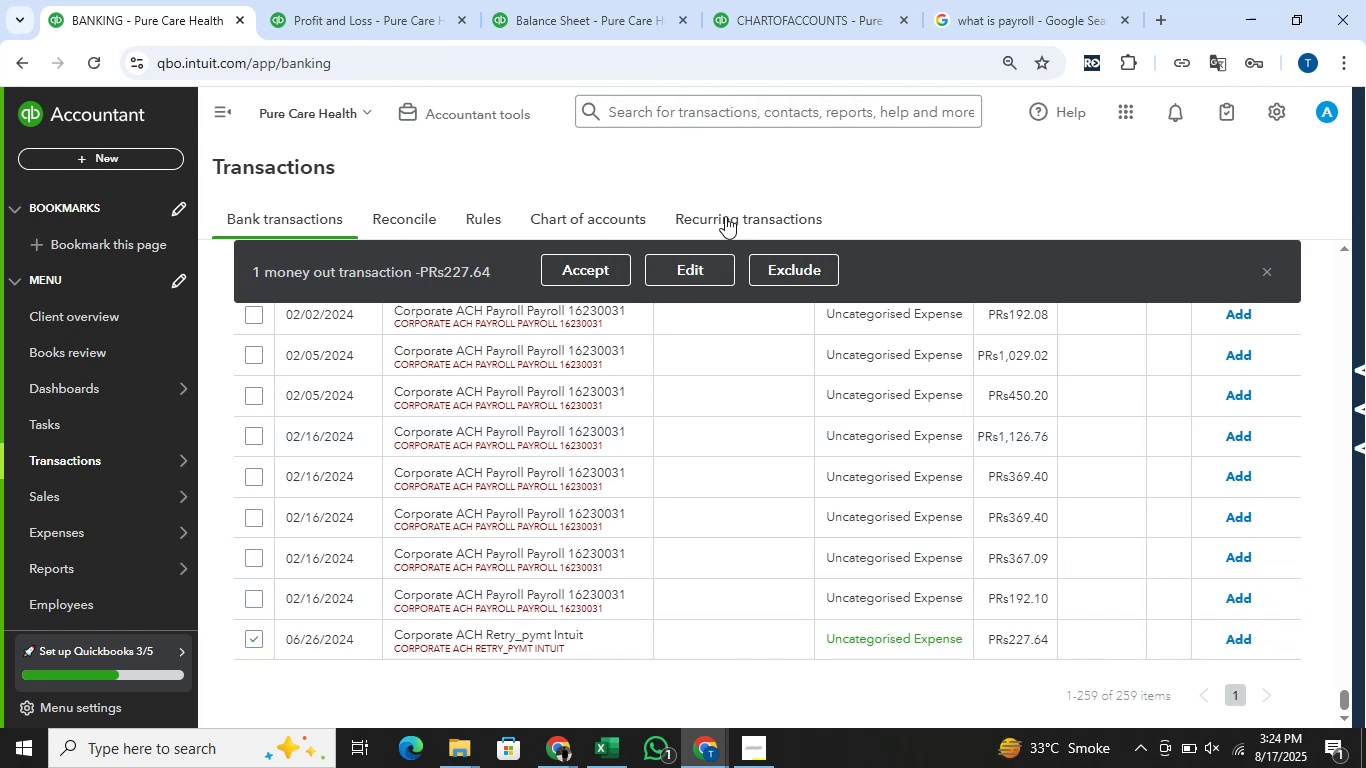 
left_click([691, 272])
 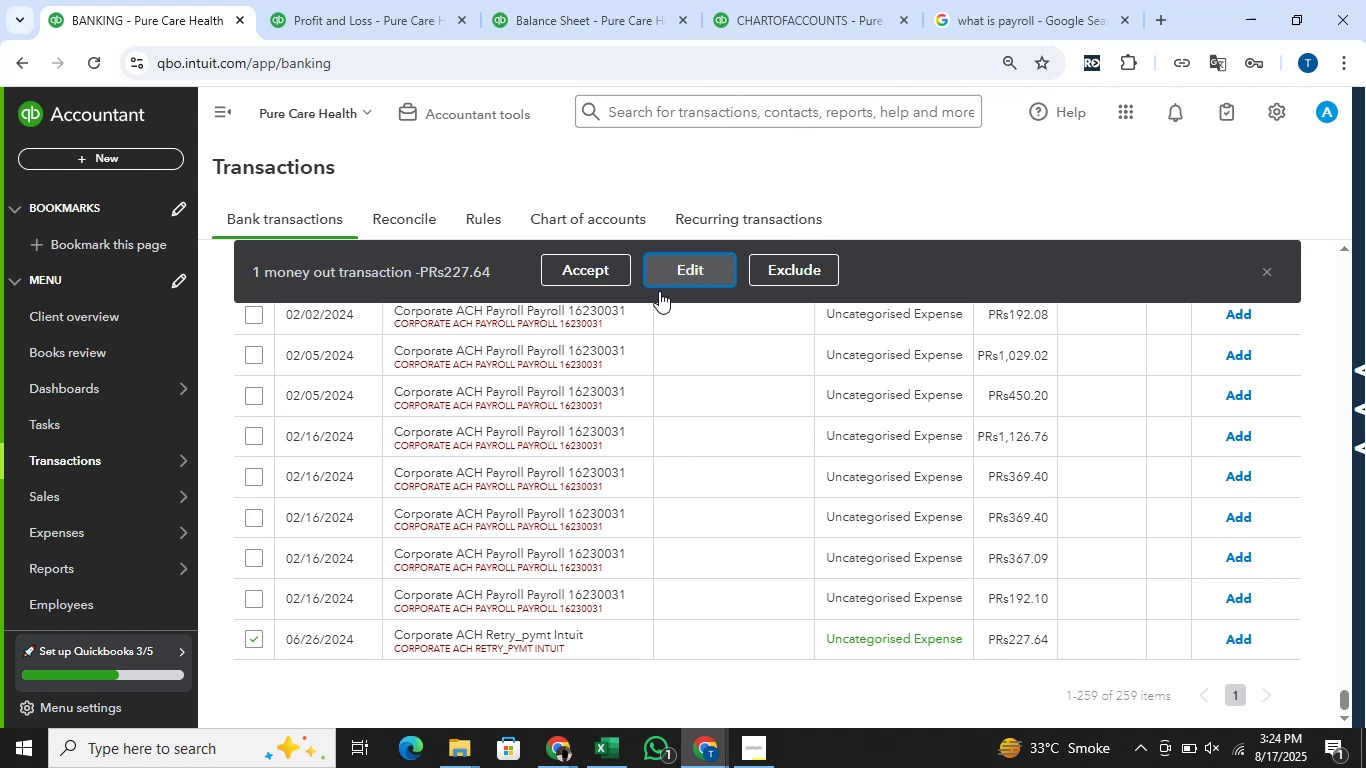 
mouse_move([535, 331])
 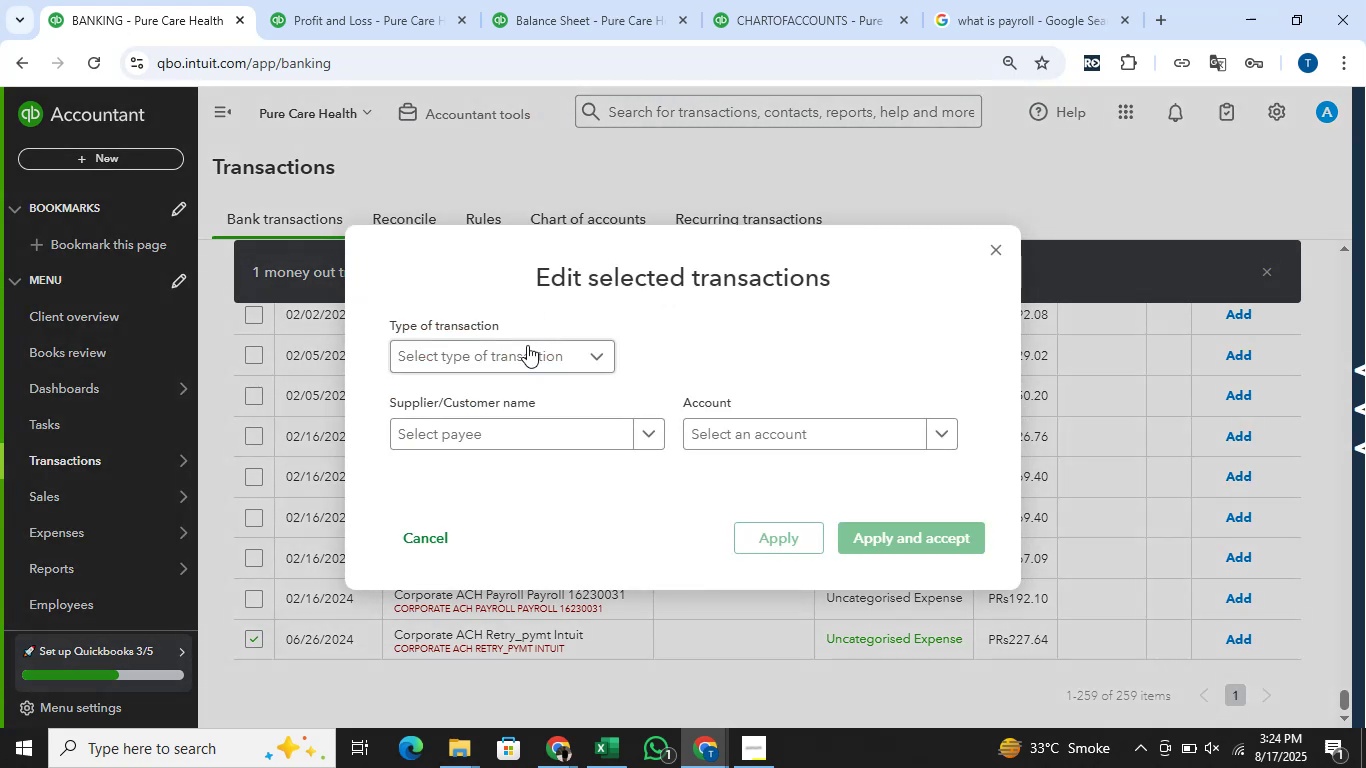 
left_click([527, 346])
 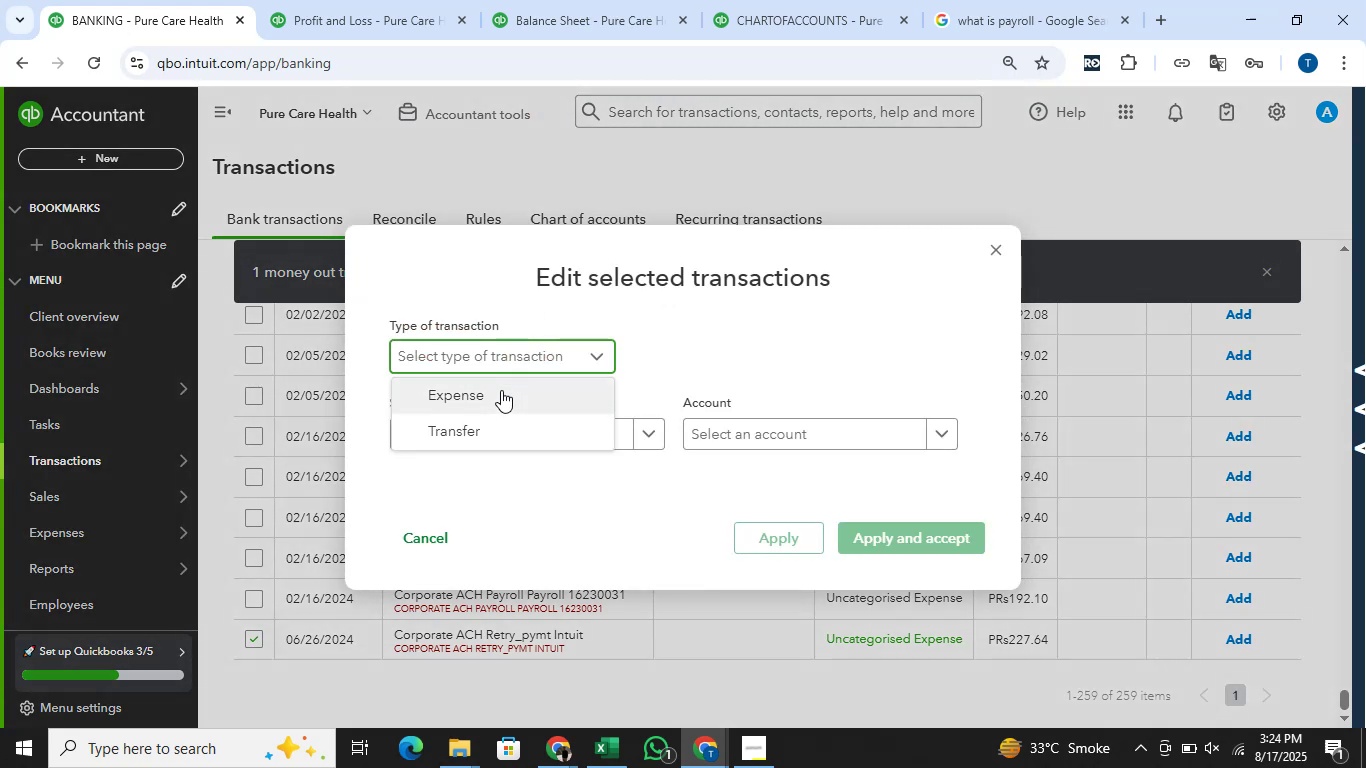 
left_click([499, 391])
 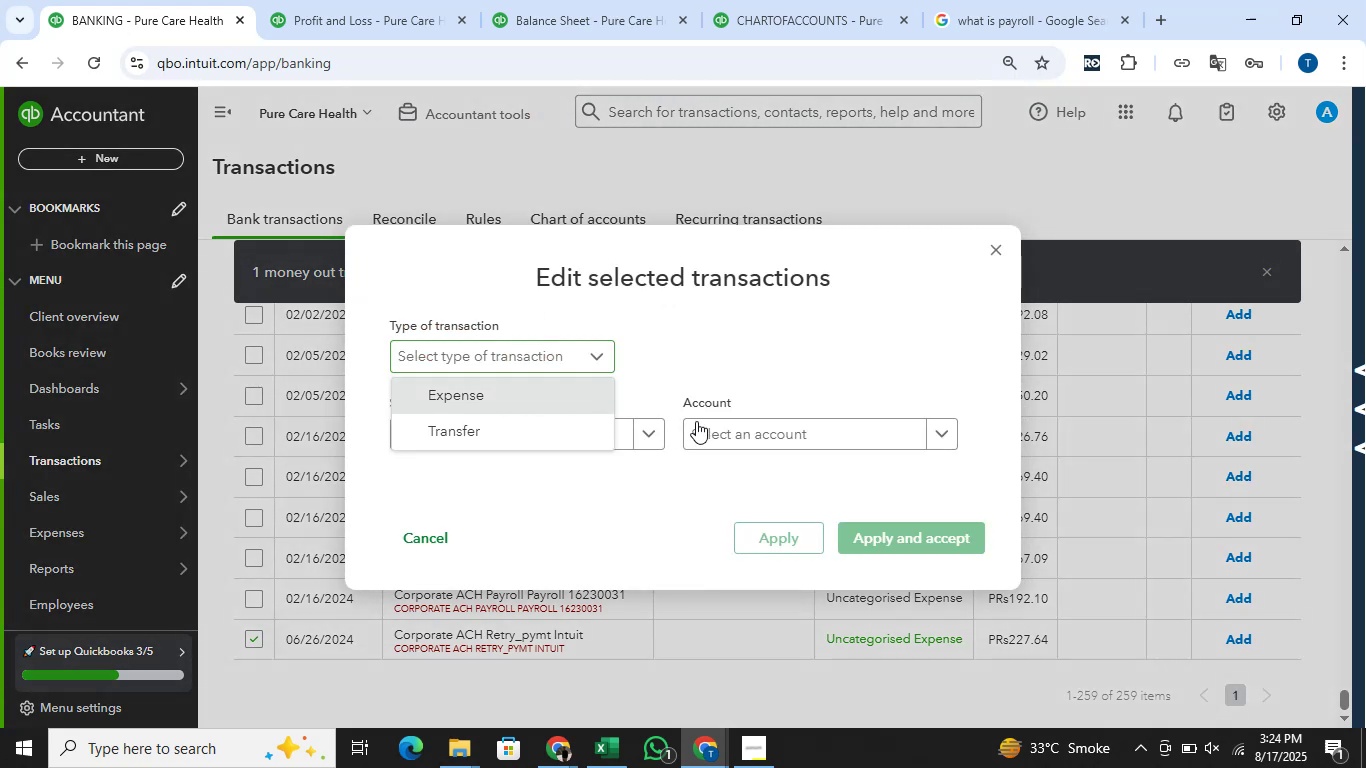 
mouse_move([755, 430])
 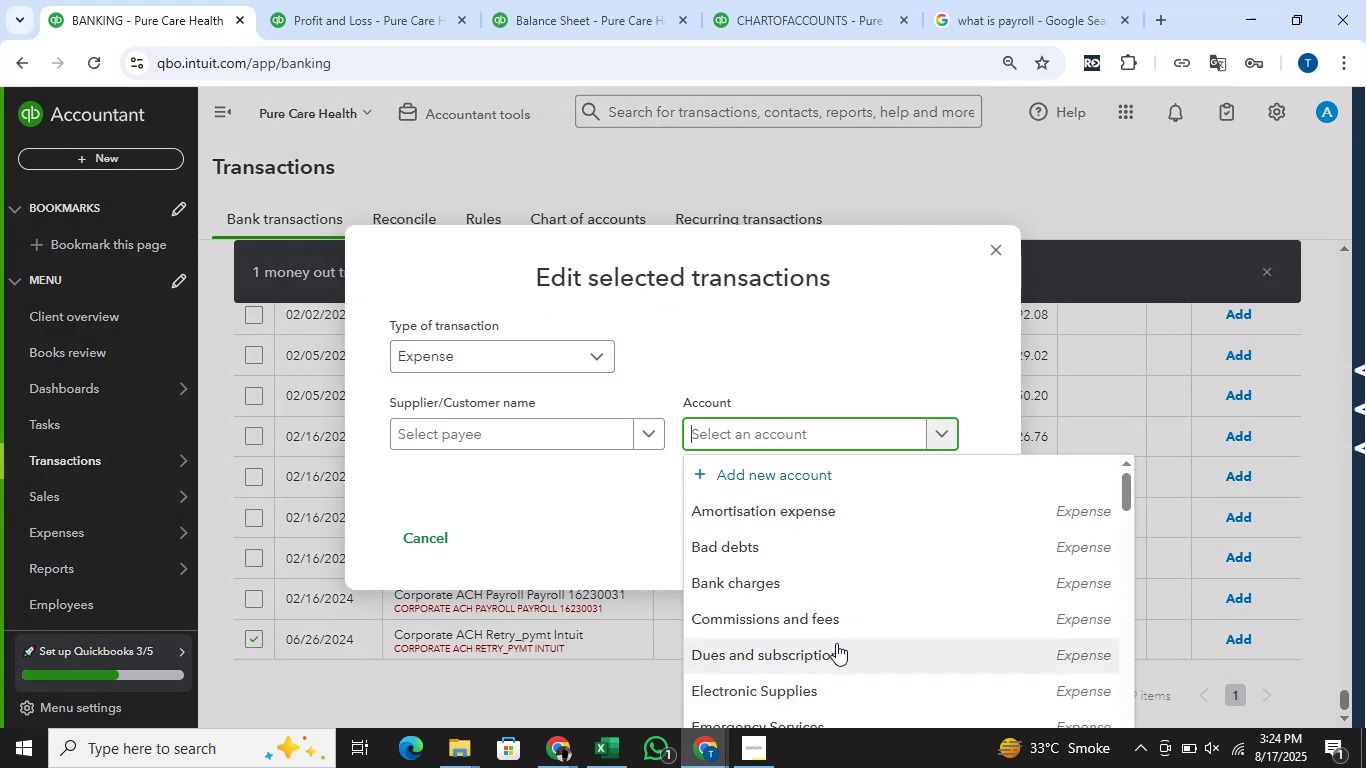 
wait(5.28)
 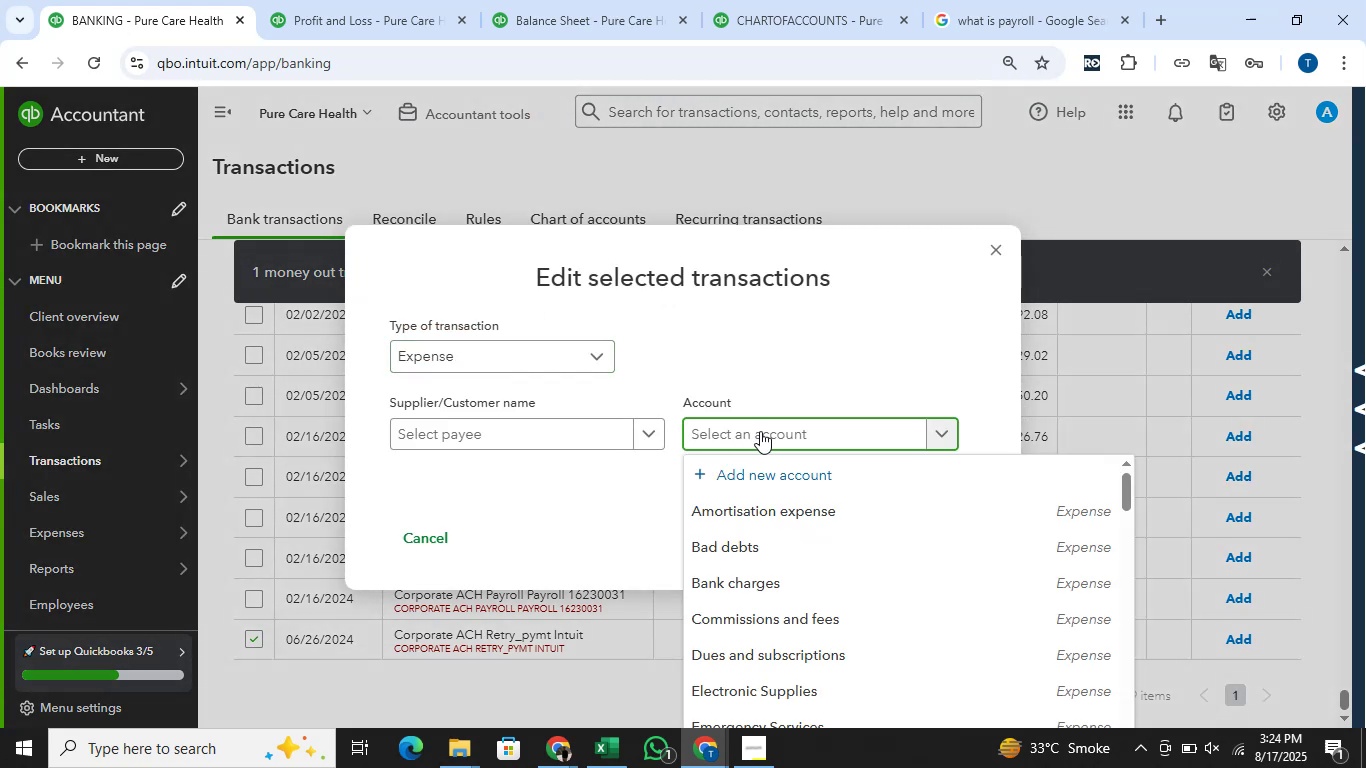 
left_click([890, 540])
 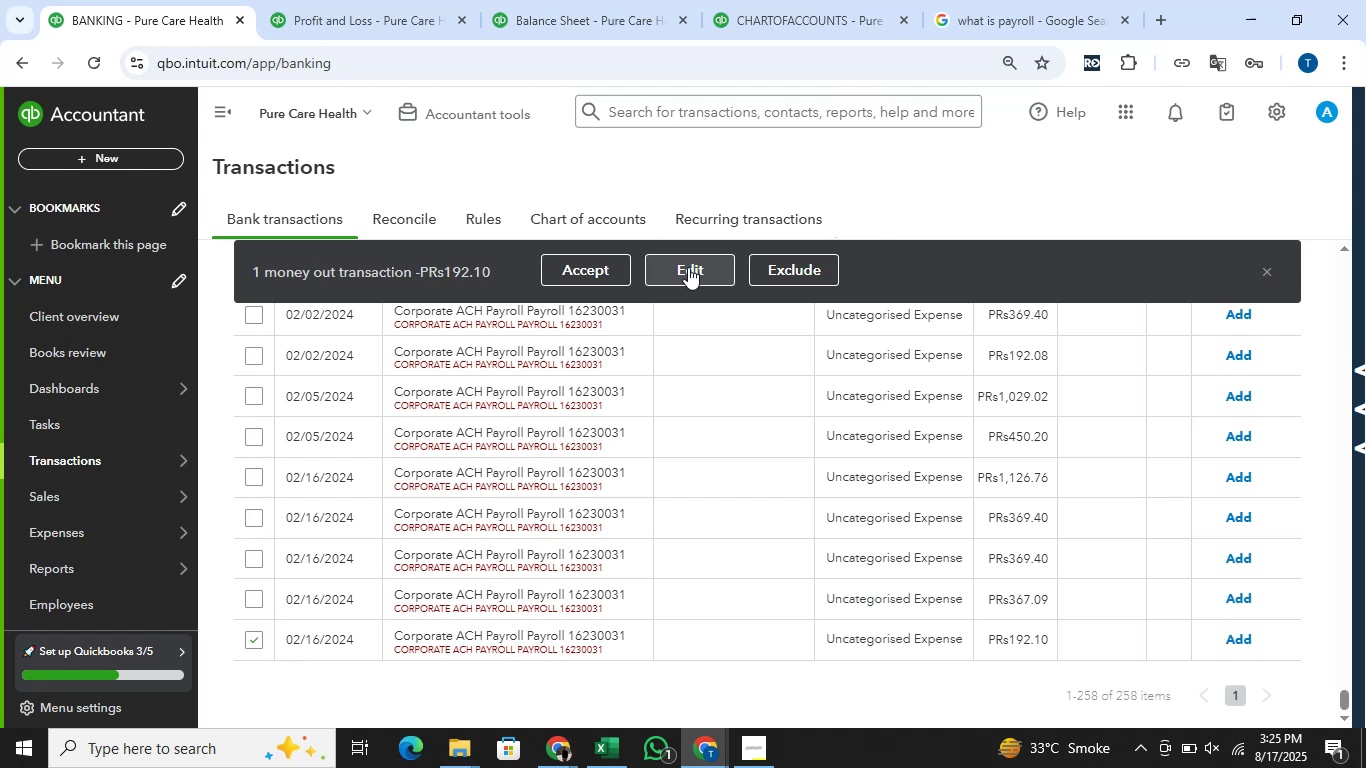 
wait(41.89)
 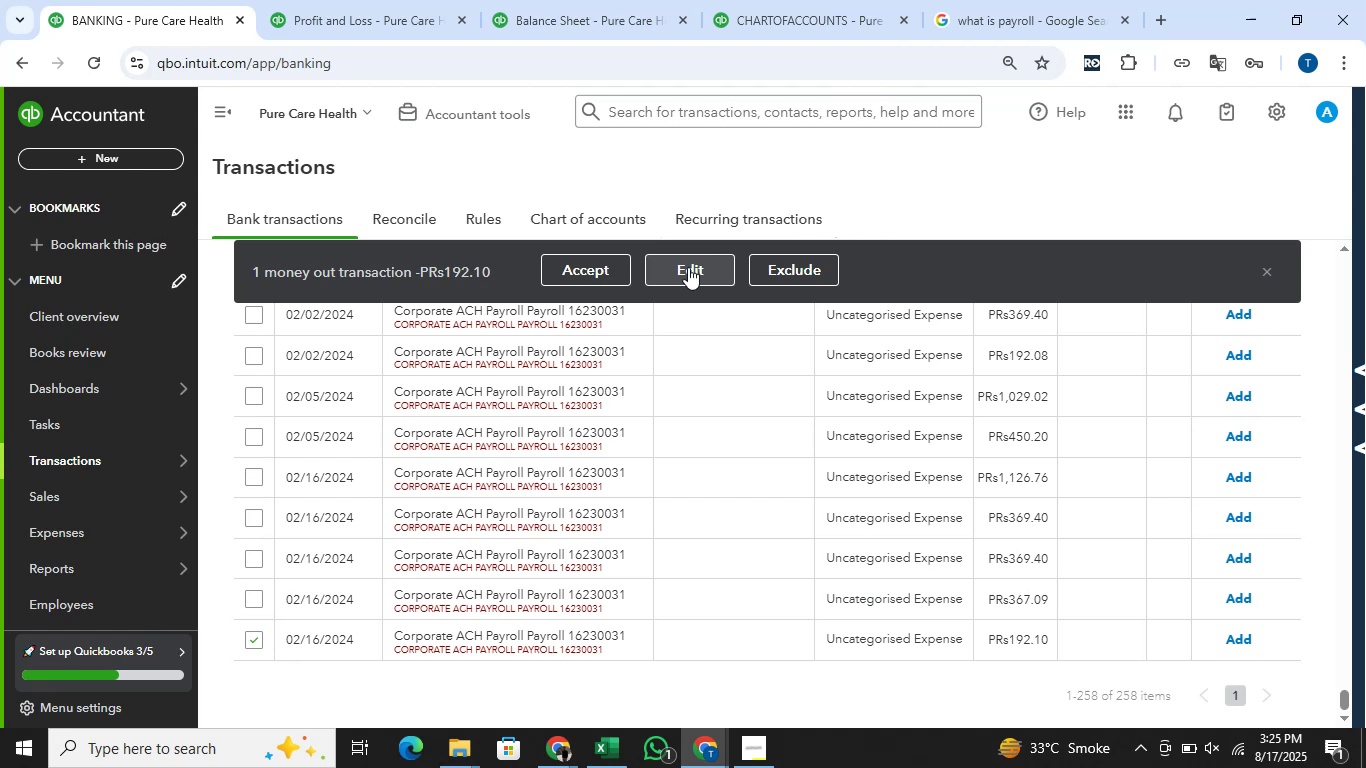 
left_click([688, 267])
 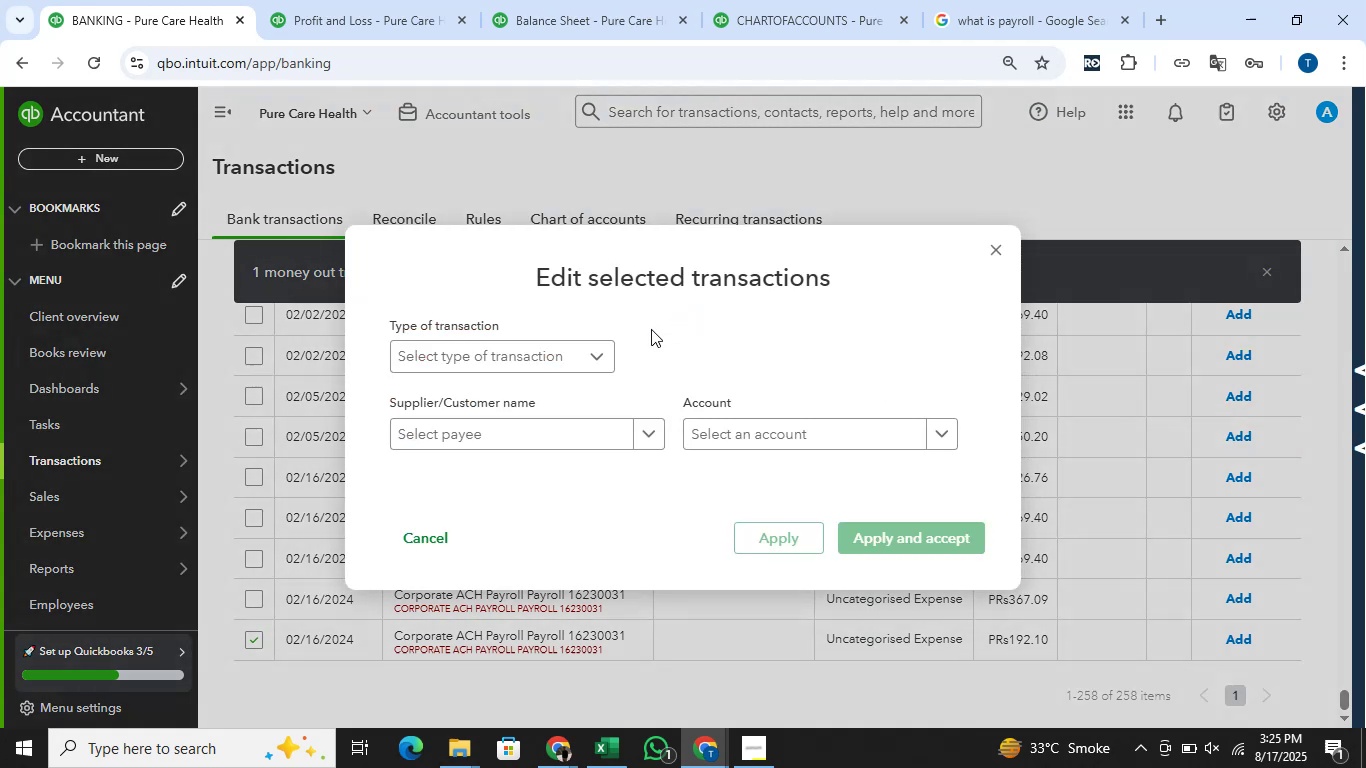 
left_click([581, 344])
 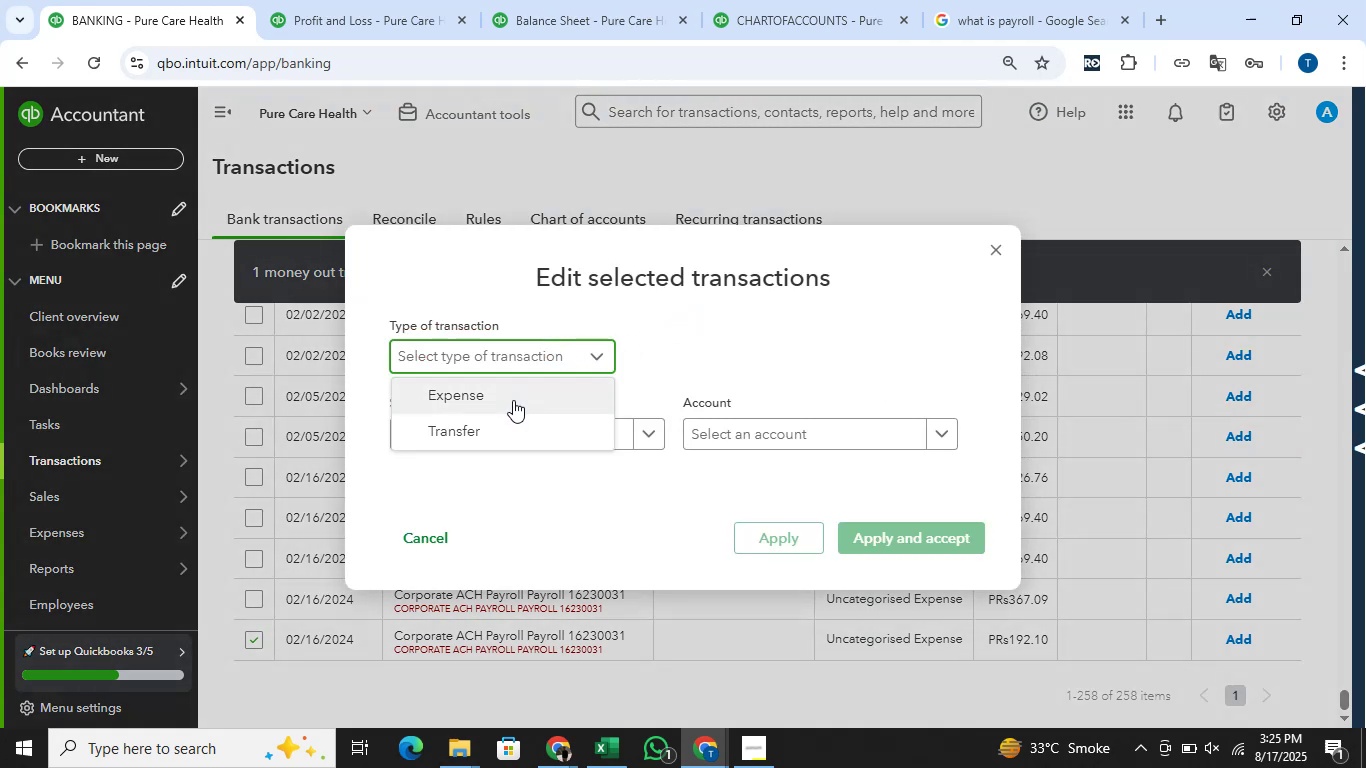 
left_click([513, 400])
 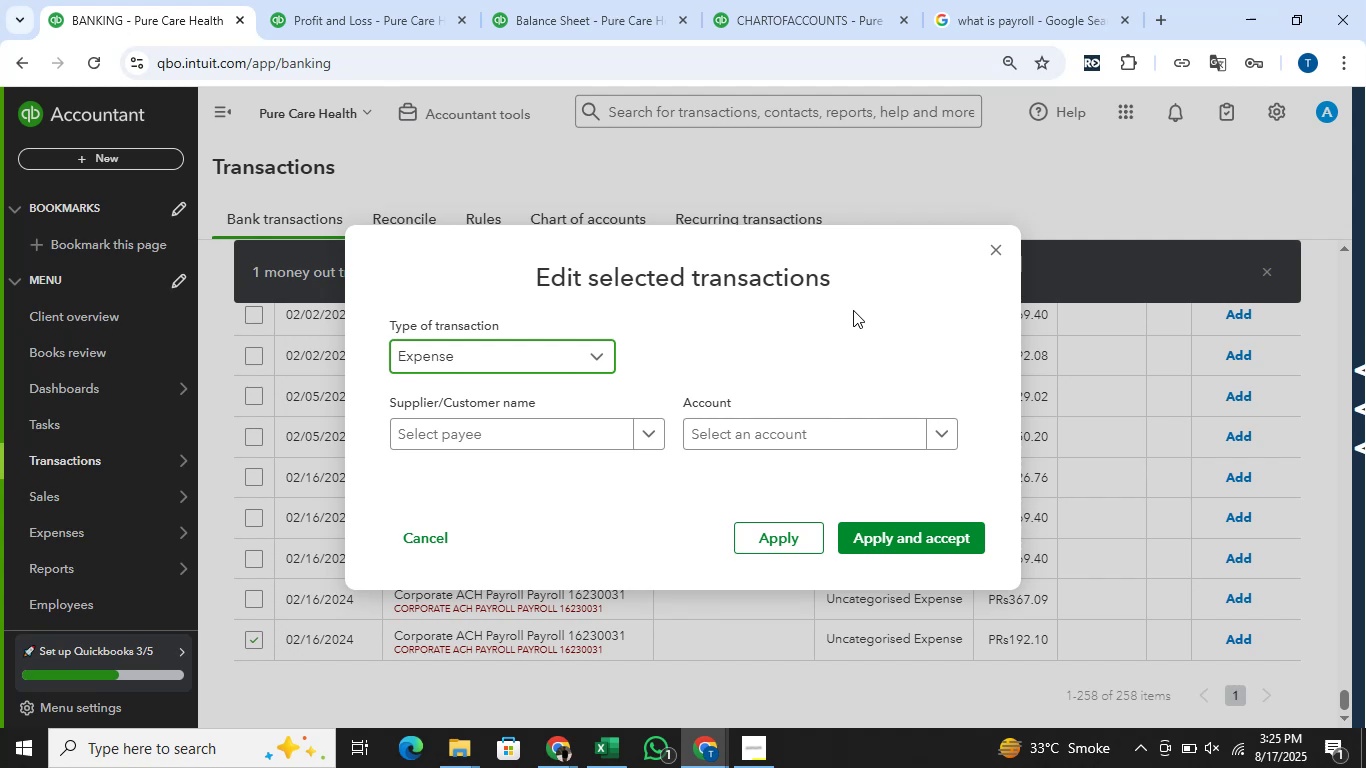 
wait(22.0)
 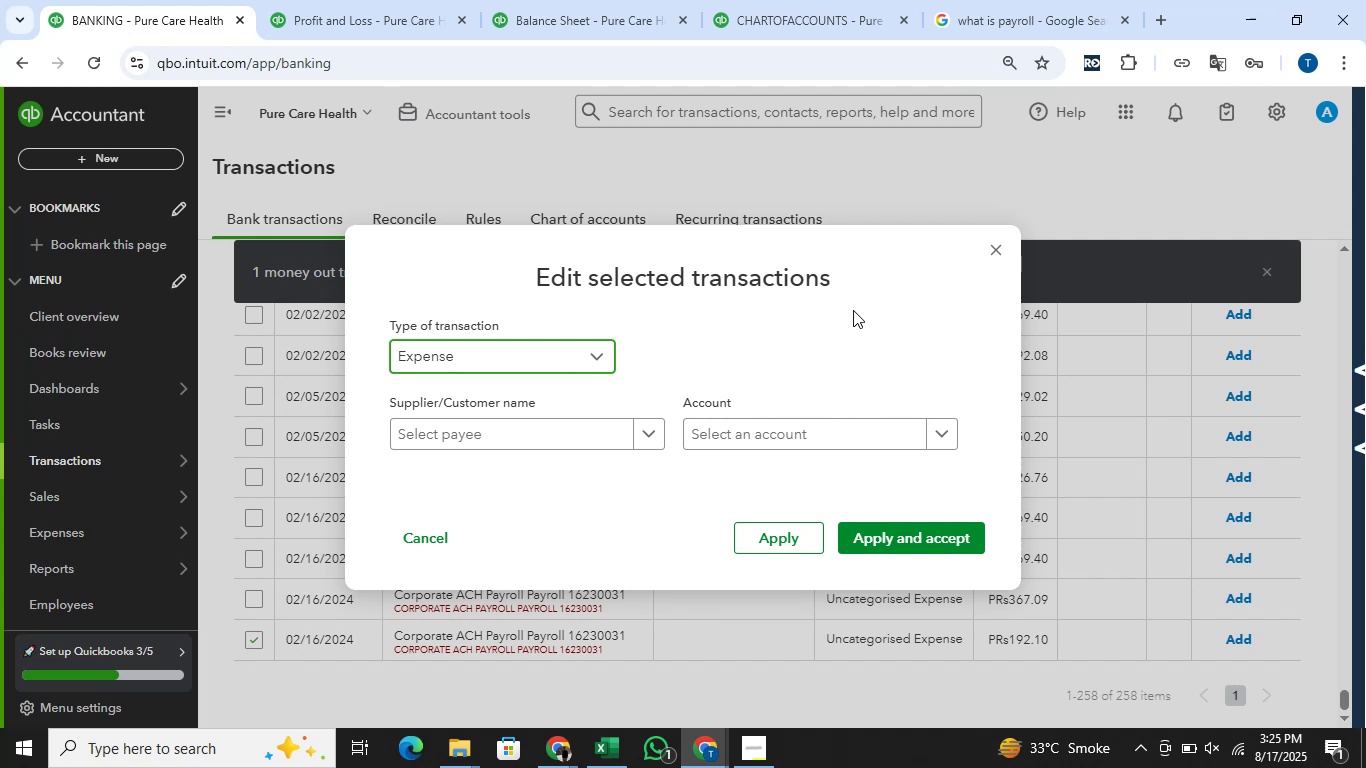 
mouse_move([795, 431])
 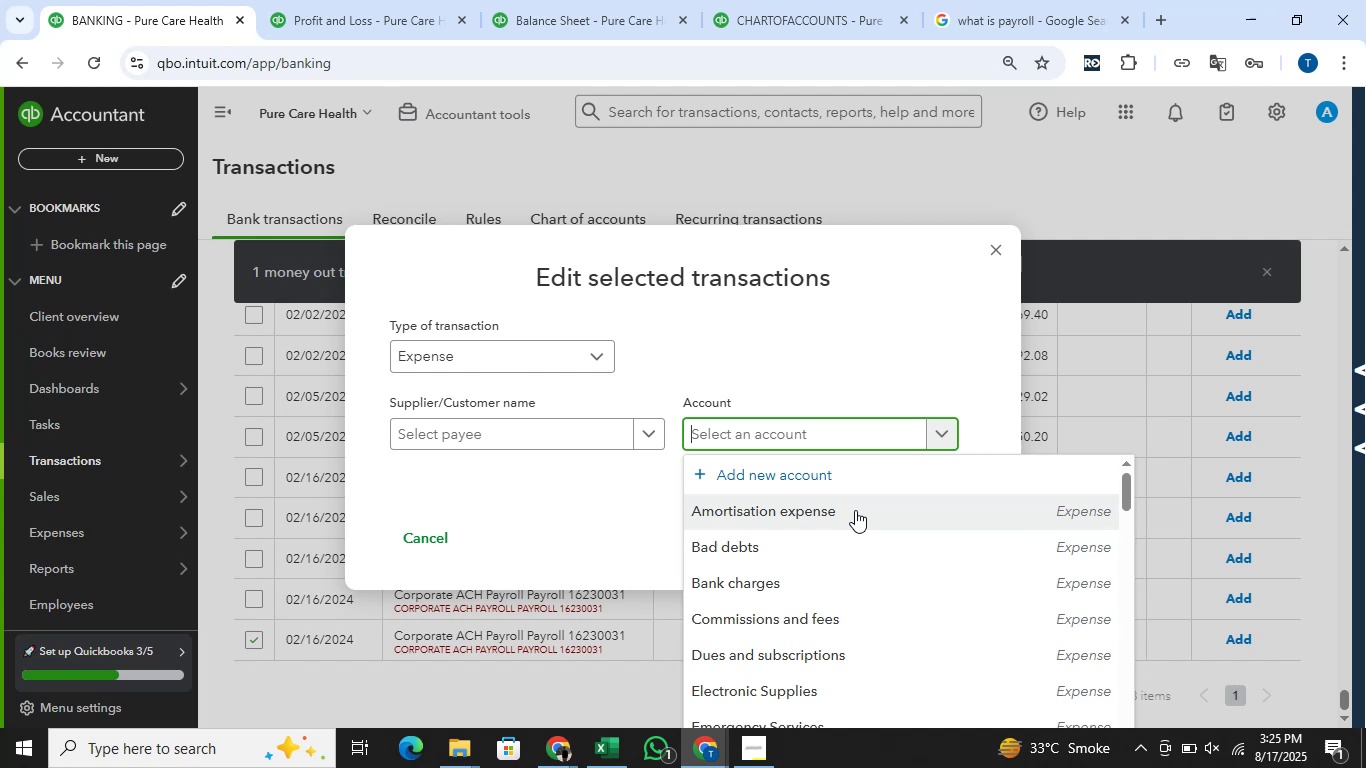 
scroll: coordinate [856, 512], scroll_direction: down, amount: 6.0
 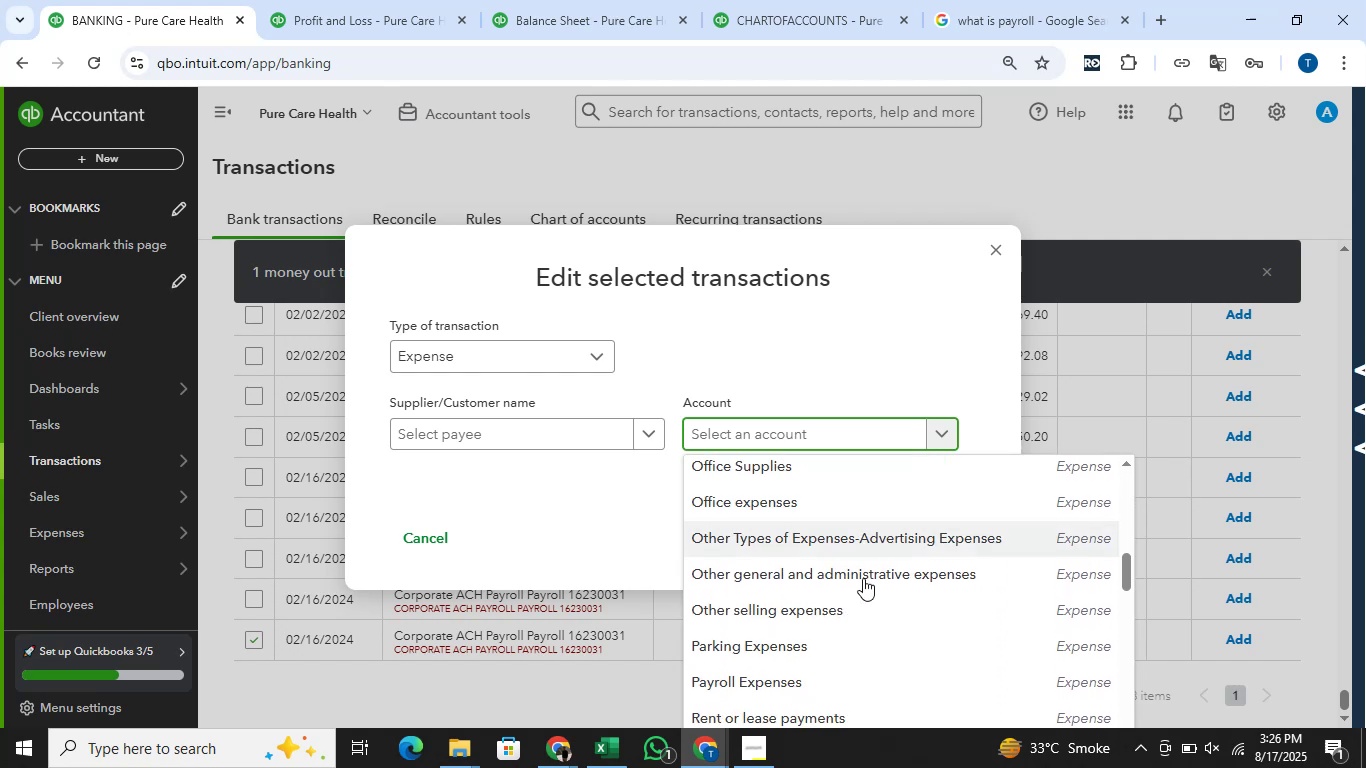 
left_click([871, 685])
 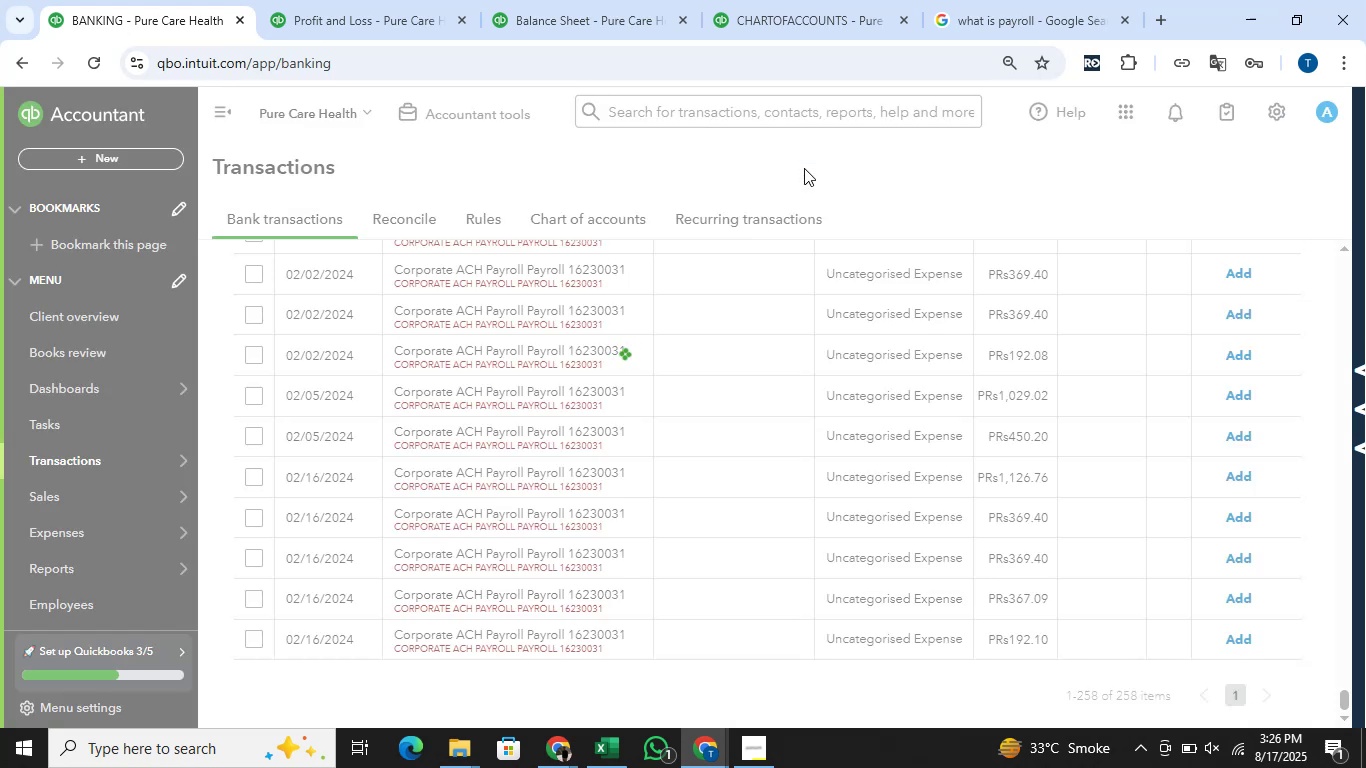 
wait(9.87)
 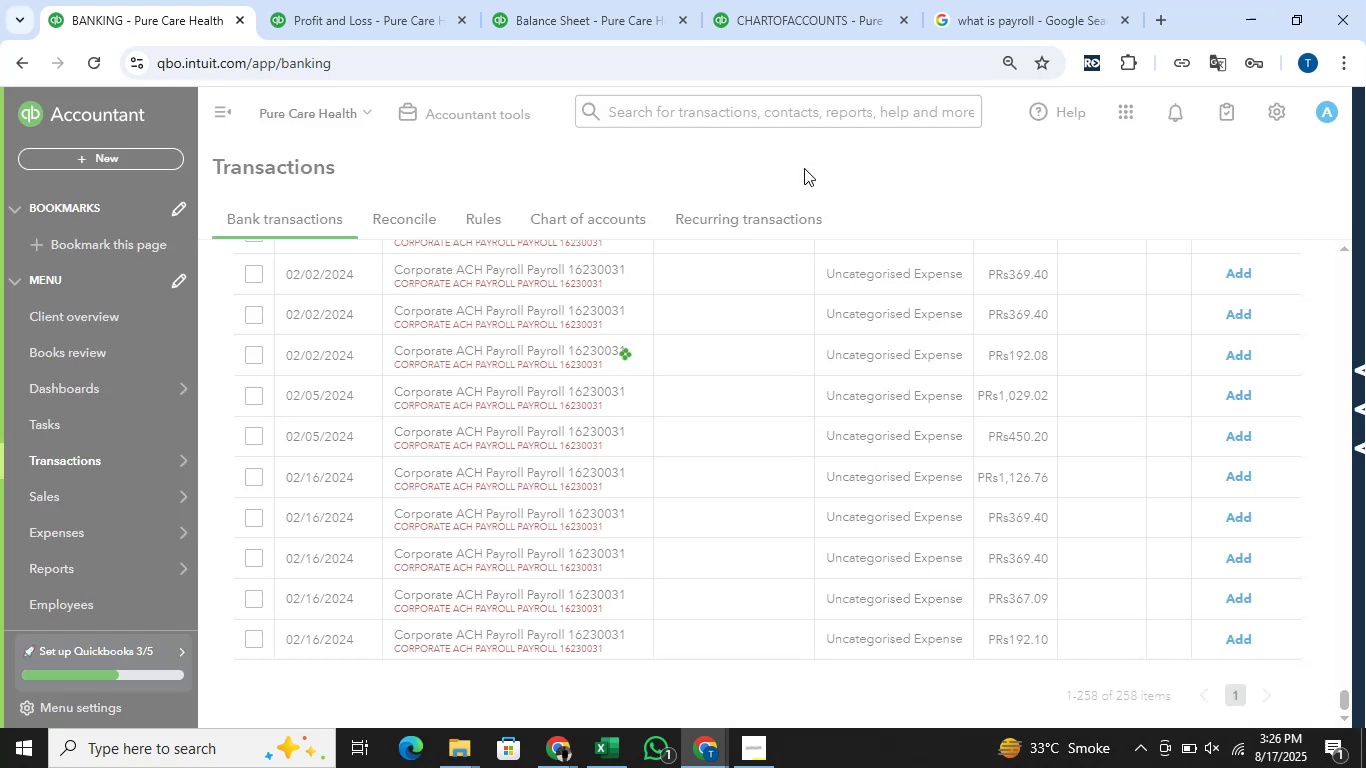 
left_click([254, 646])
 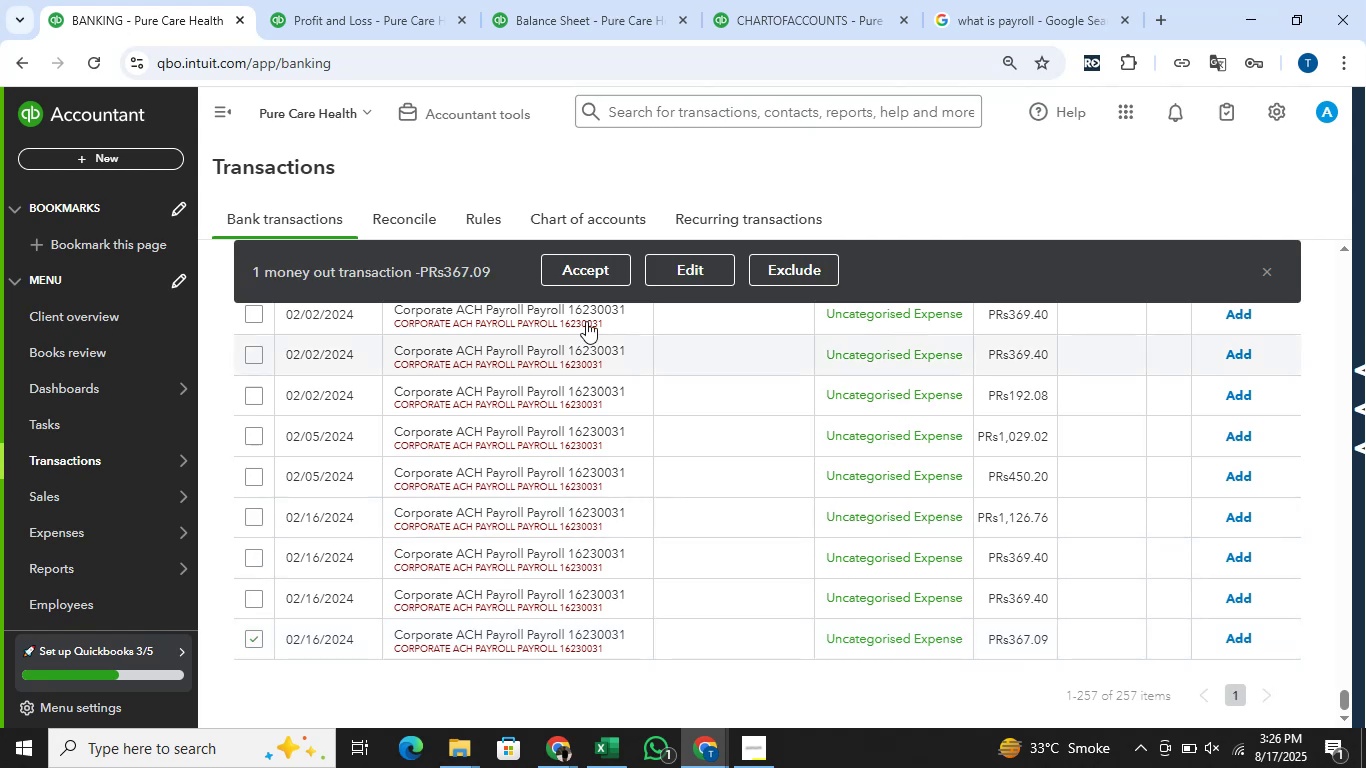 
left_click([710, 272])
 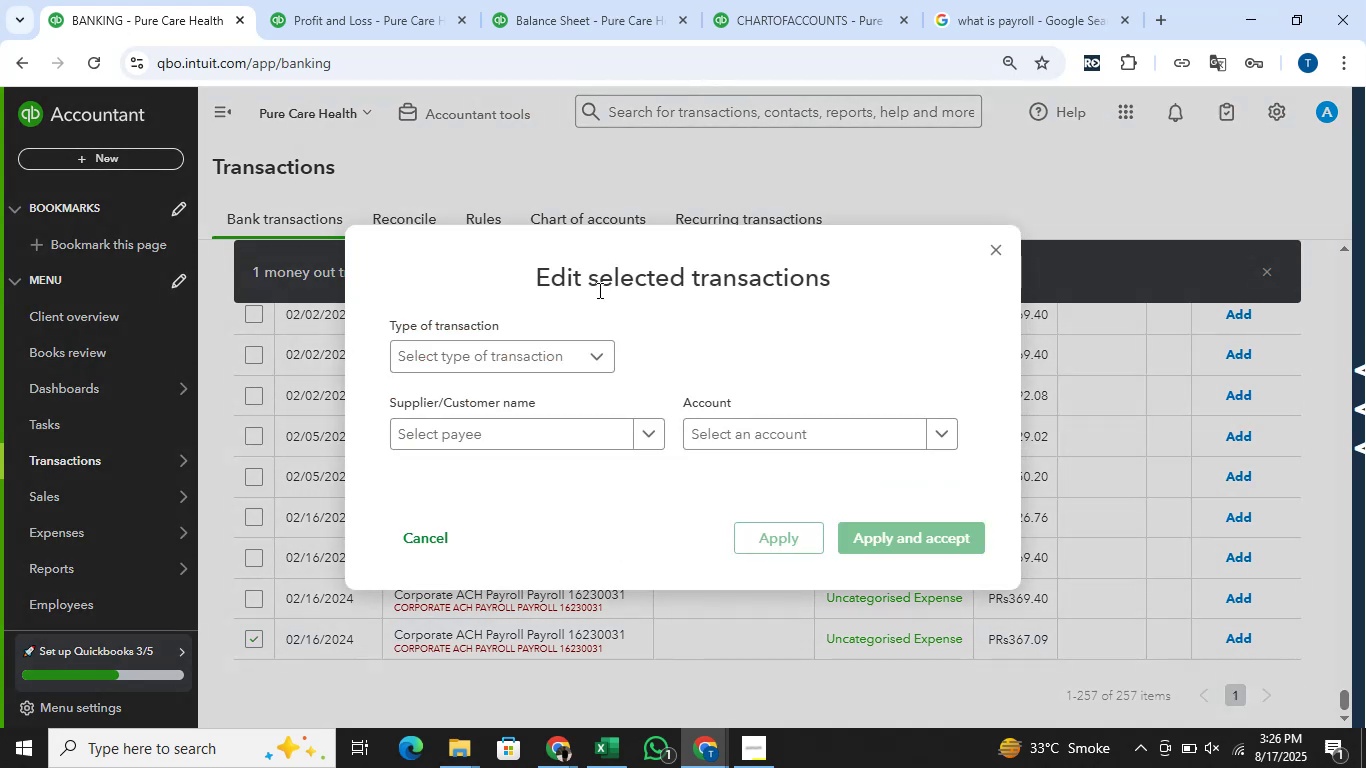 
left_click([535, 341])
 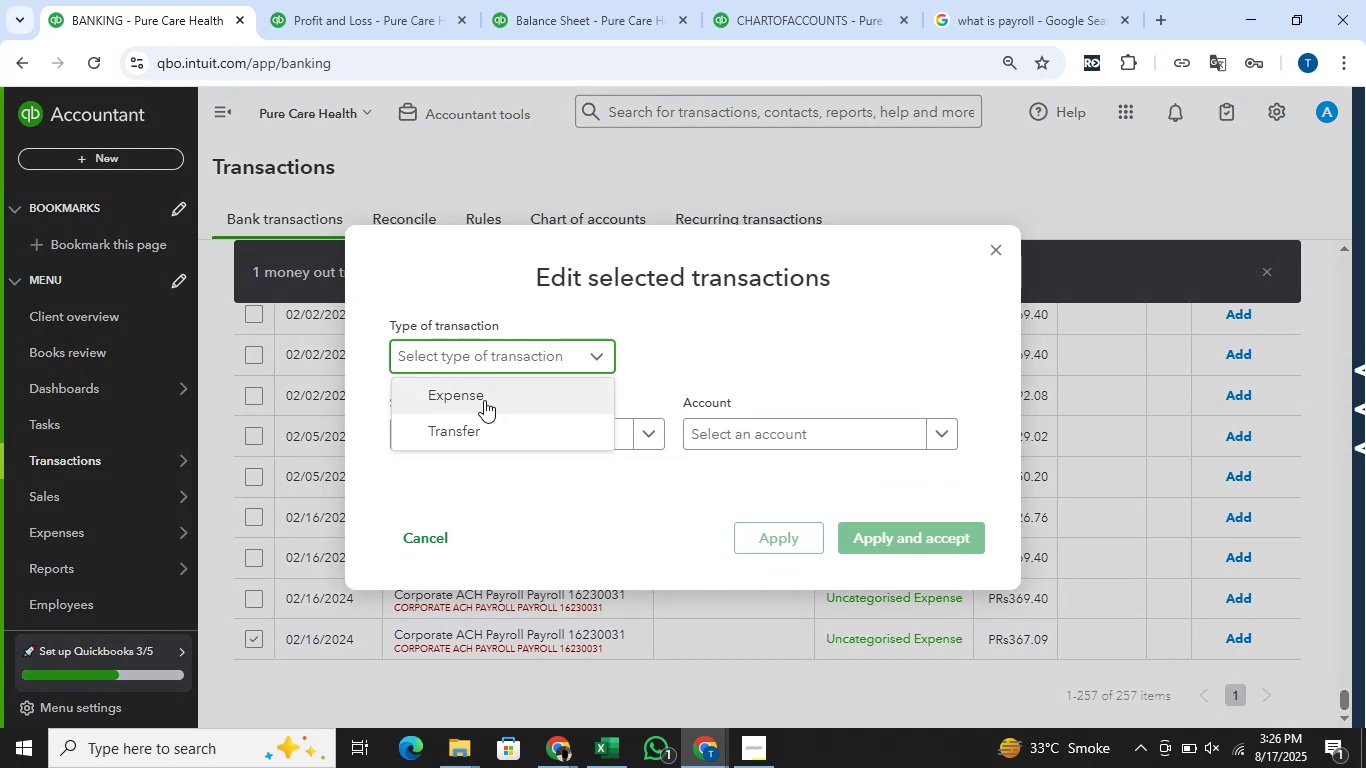 
left_click([484, 400])
 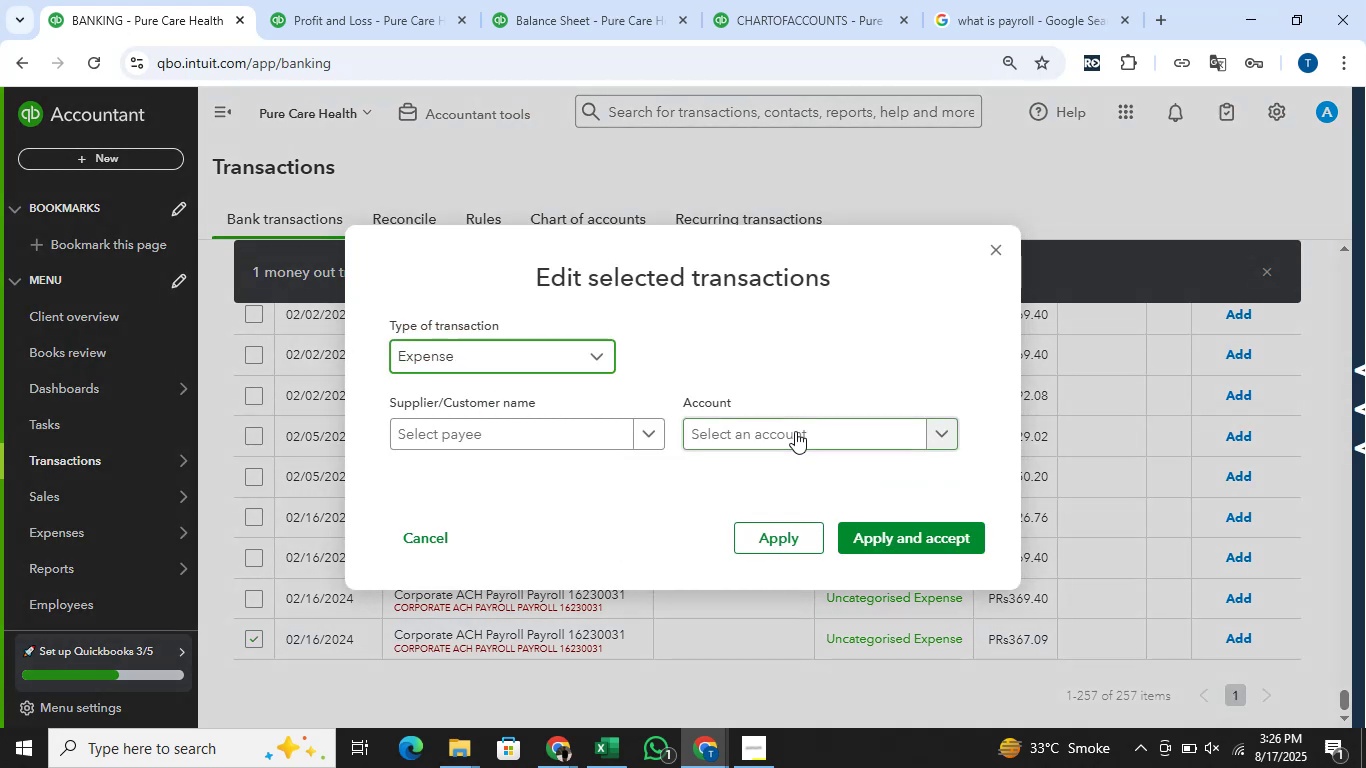 
left_click([795, 431])
 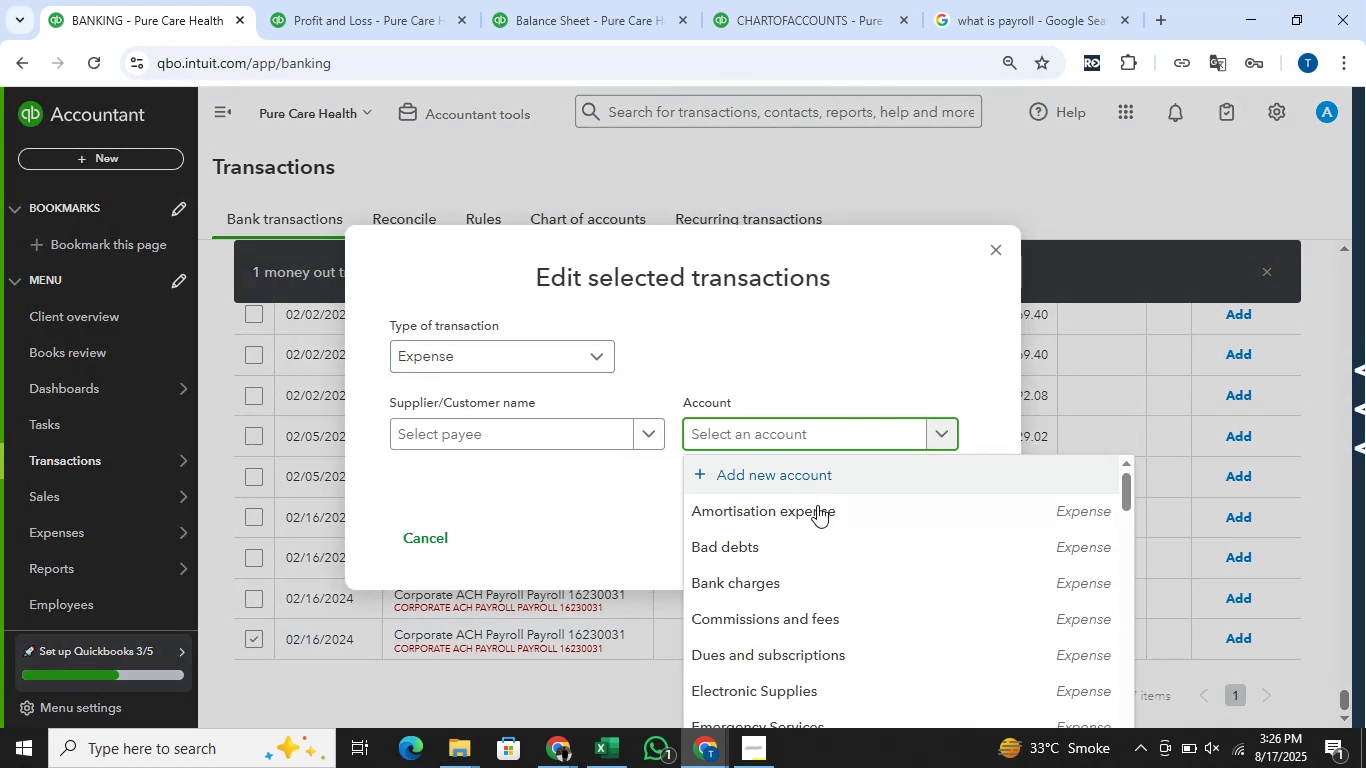 
scroll: coordinate [828, 539], scroll_direction: down, amount: 5.0
 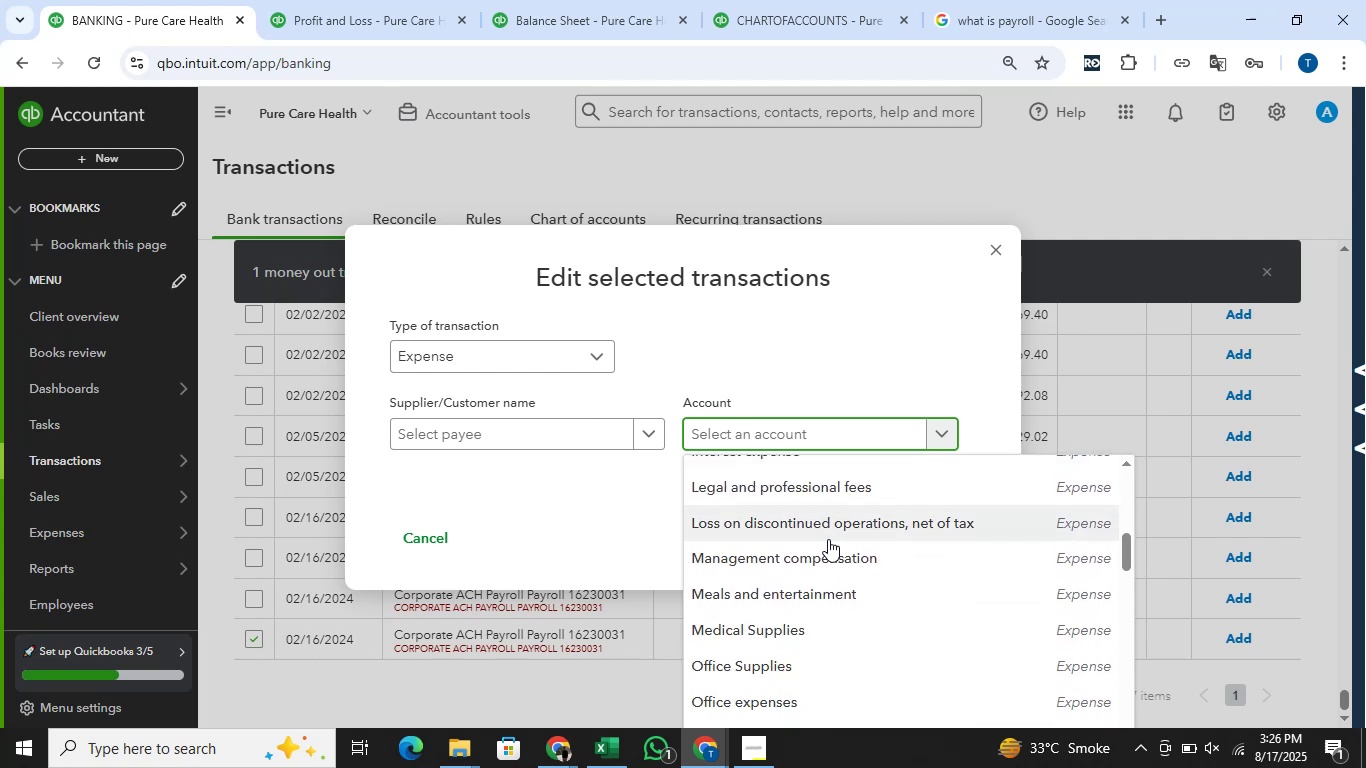 
scroll: coordinate [828, 539], scroll_direction: down, amount: 2.0
 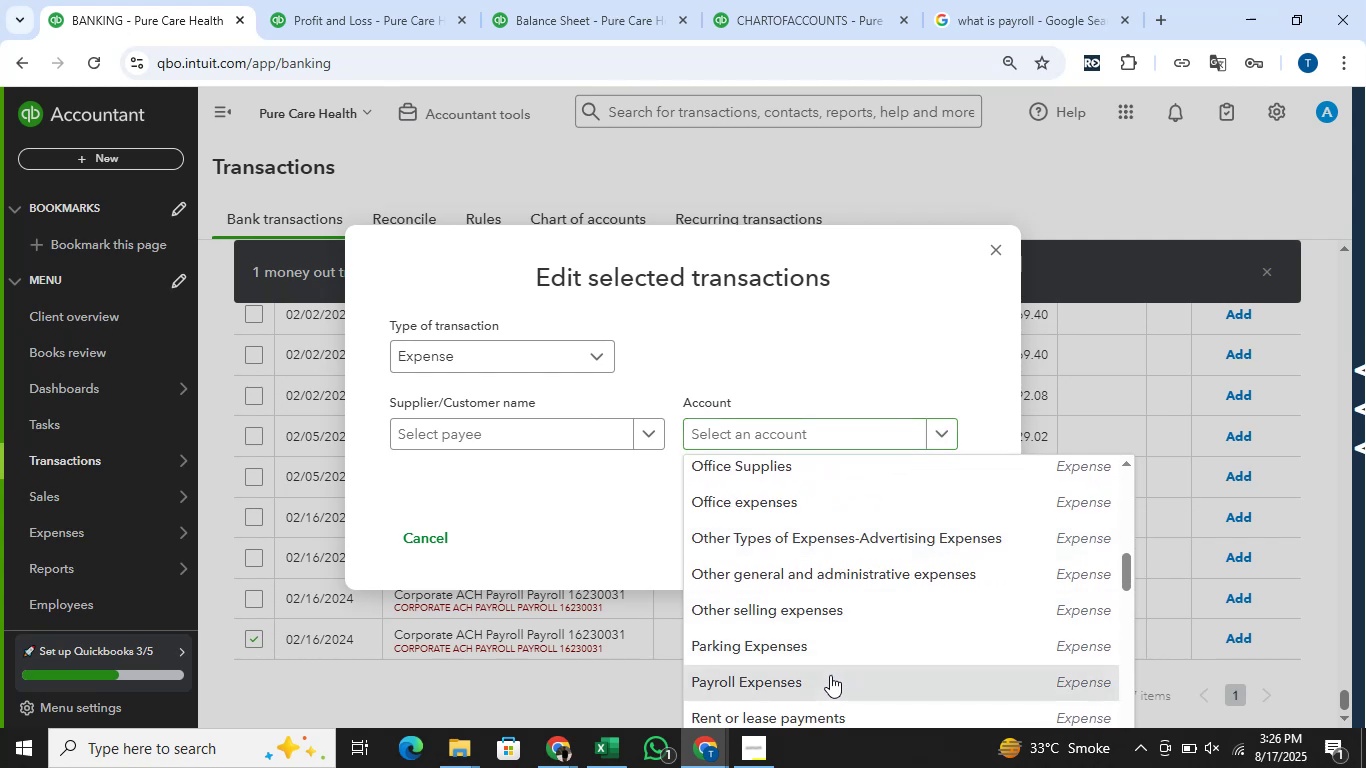 
left_click([948, 528])
 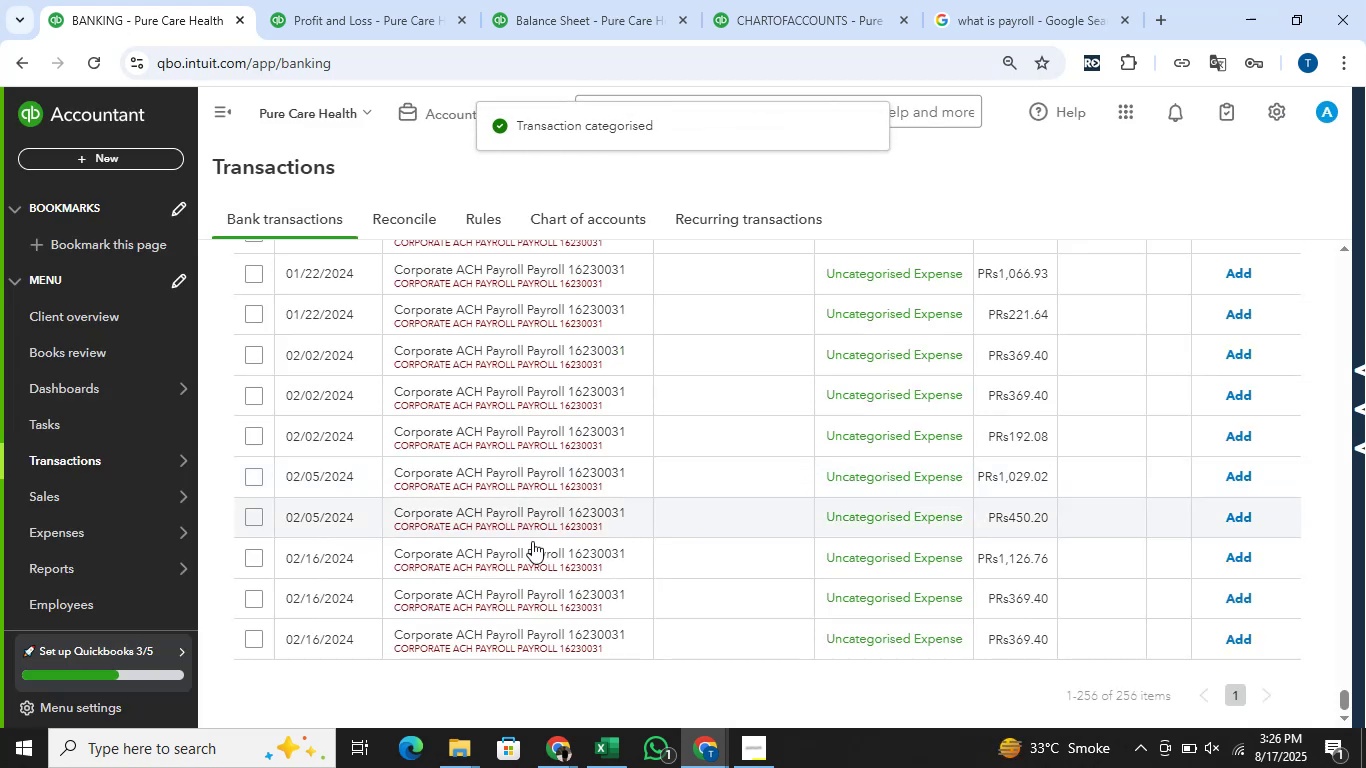 
wait(6.35)
 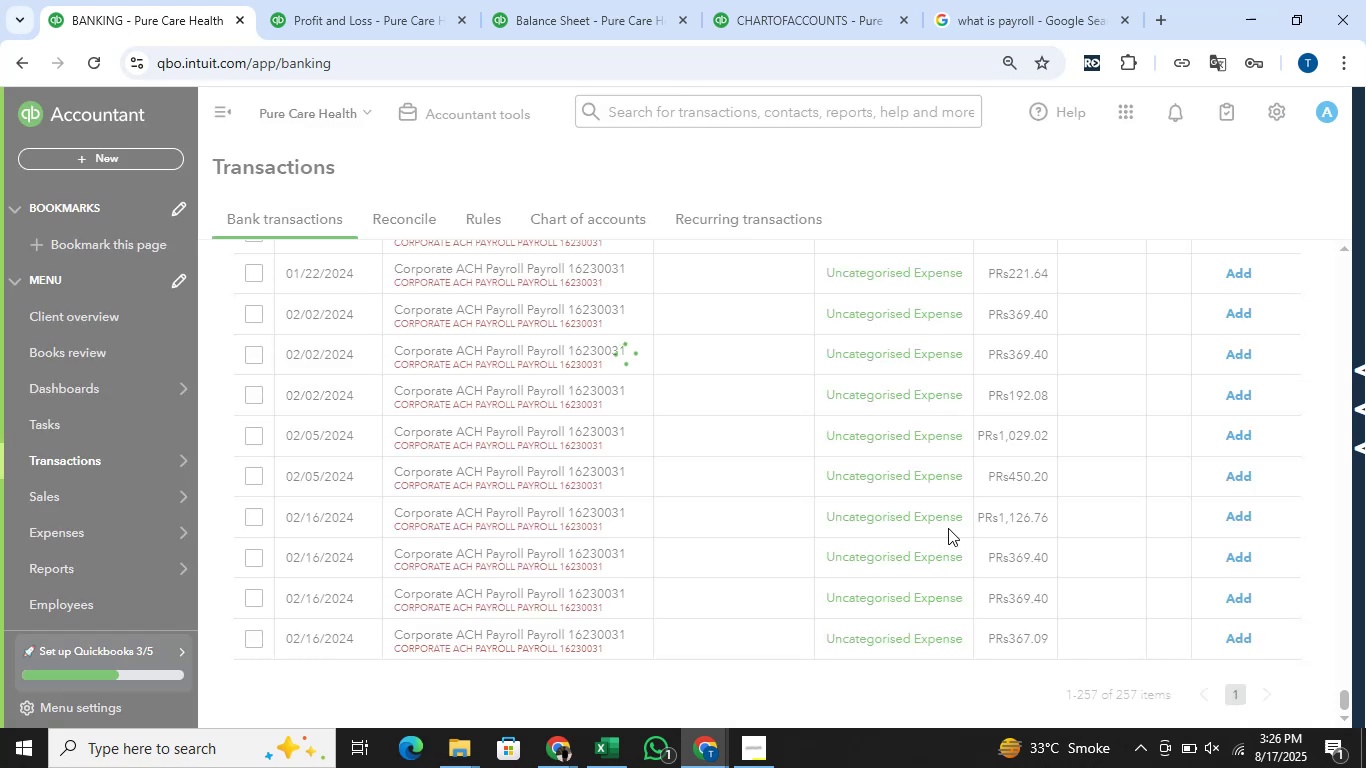 
left_click([254, 633])
 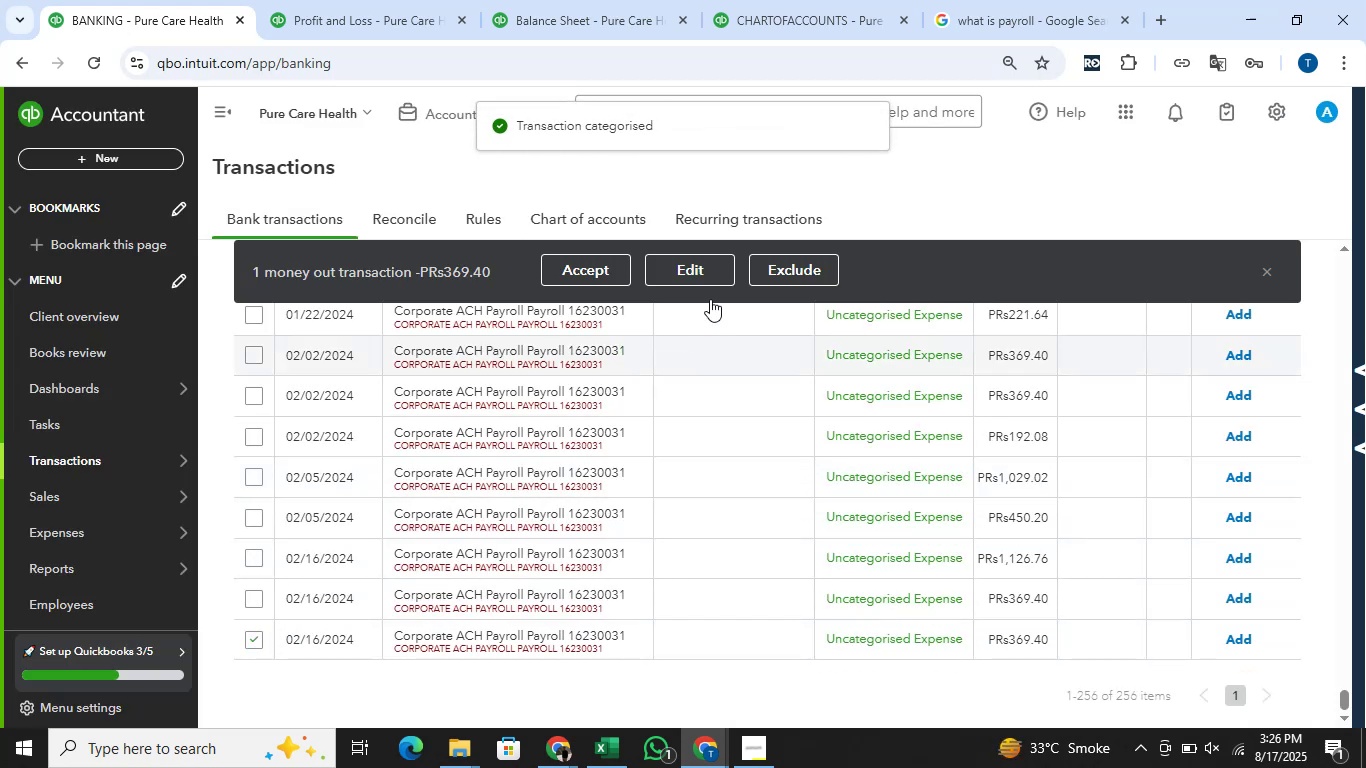 
left_click([696, 272])
 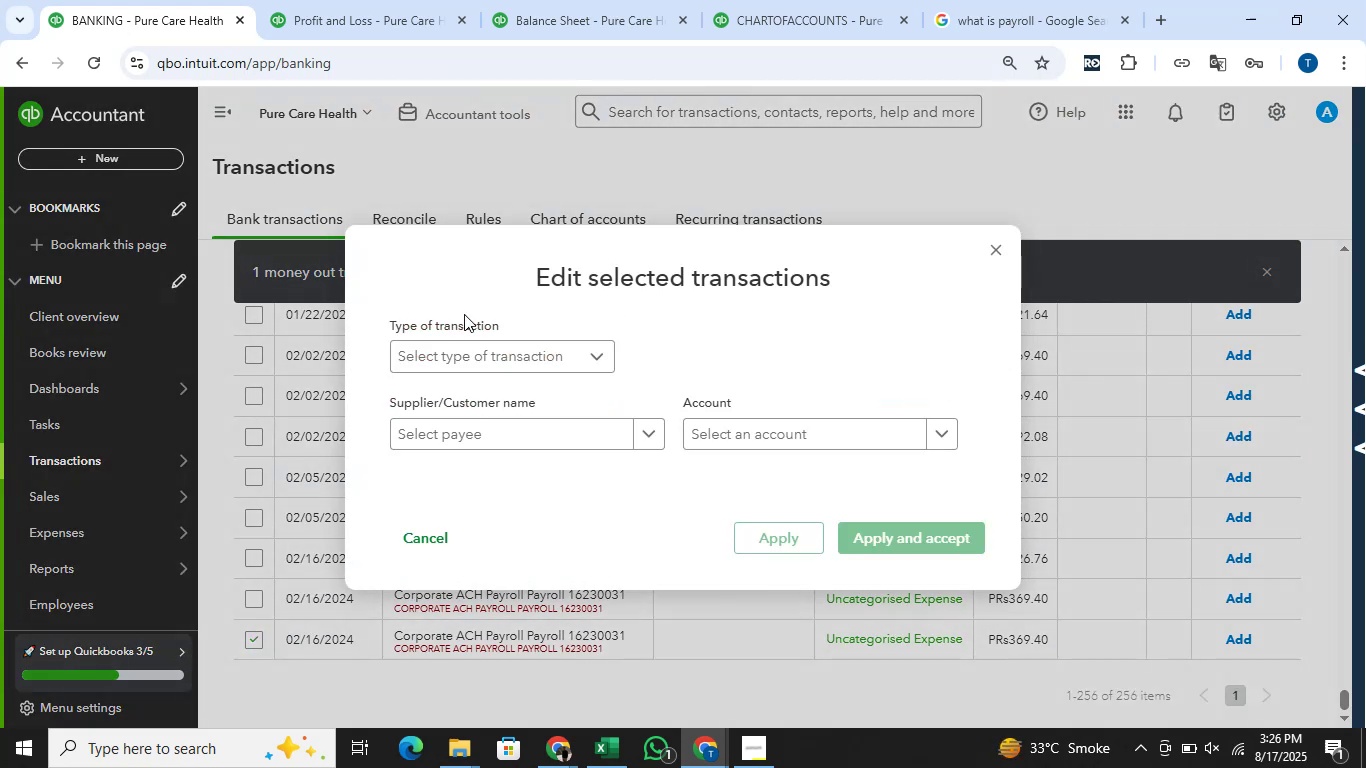 
left_click([467, 360])
 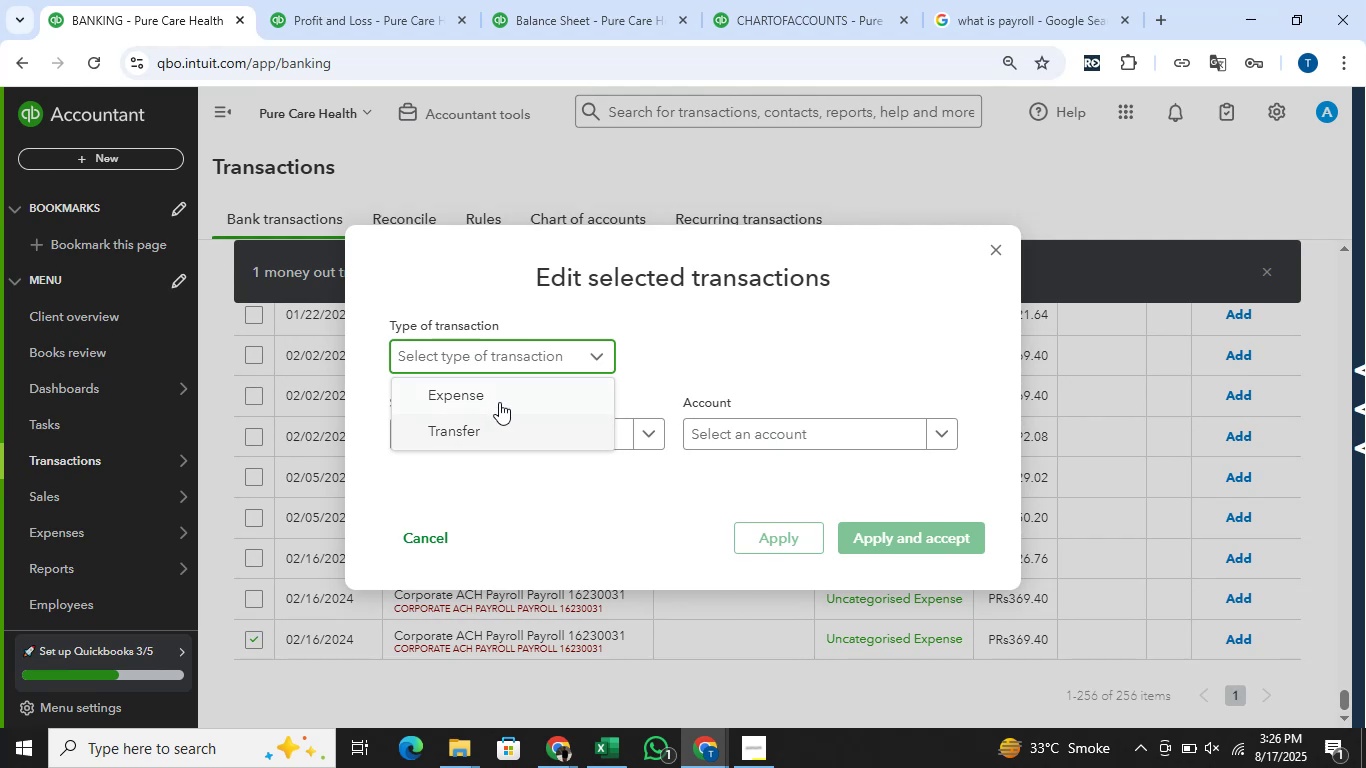 
left_click([507, 399])
 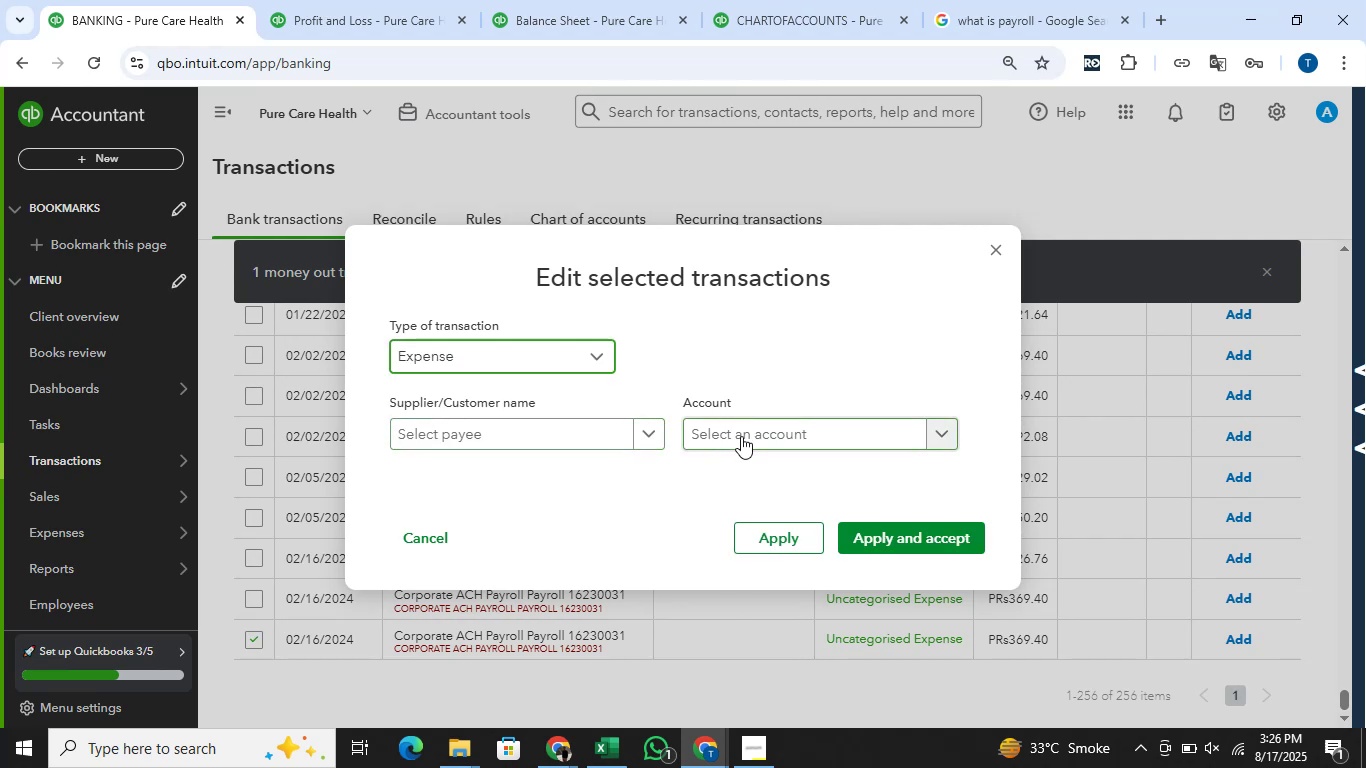 
left_click([743, 436])
 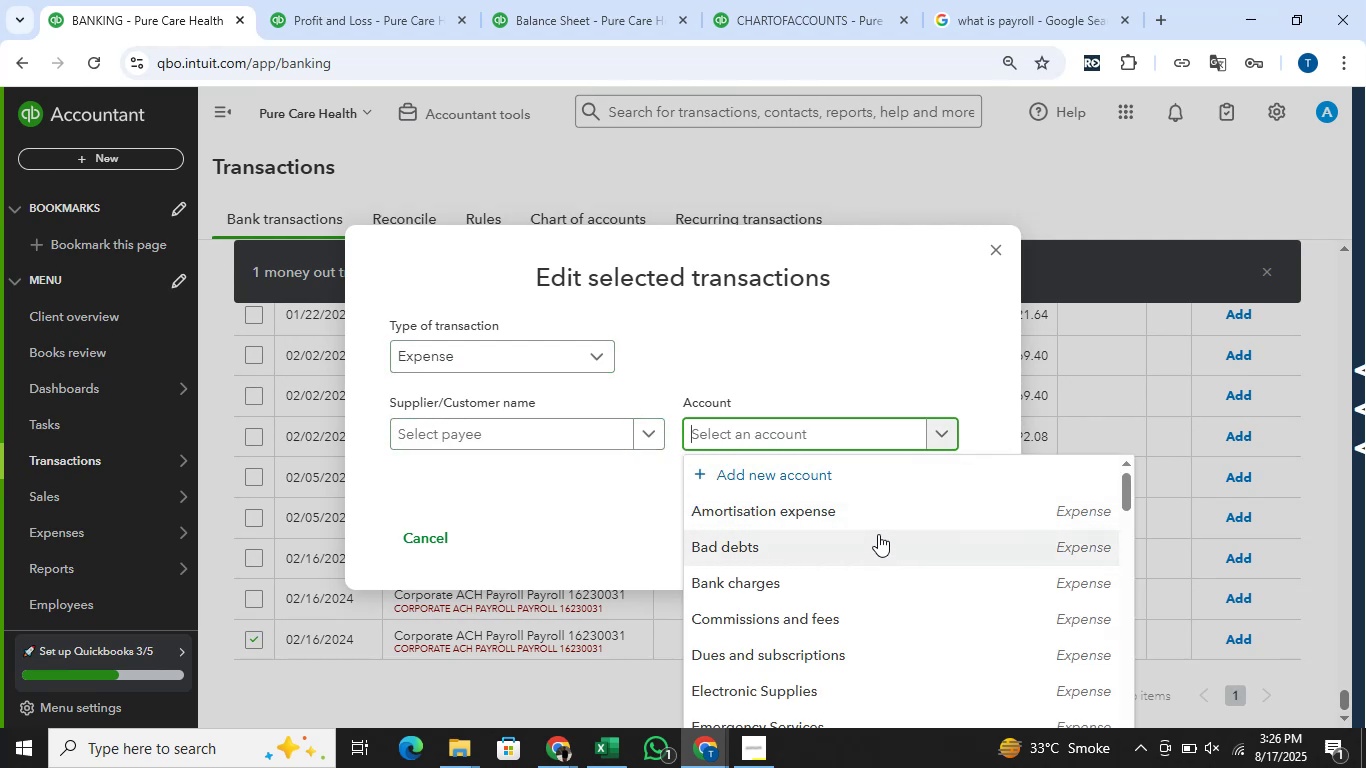 
wait(6.04)
 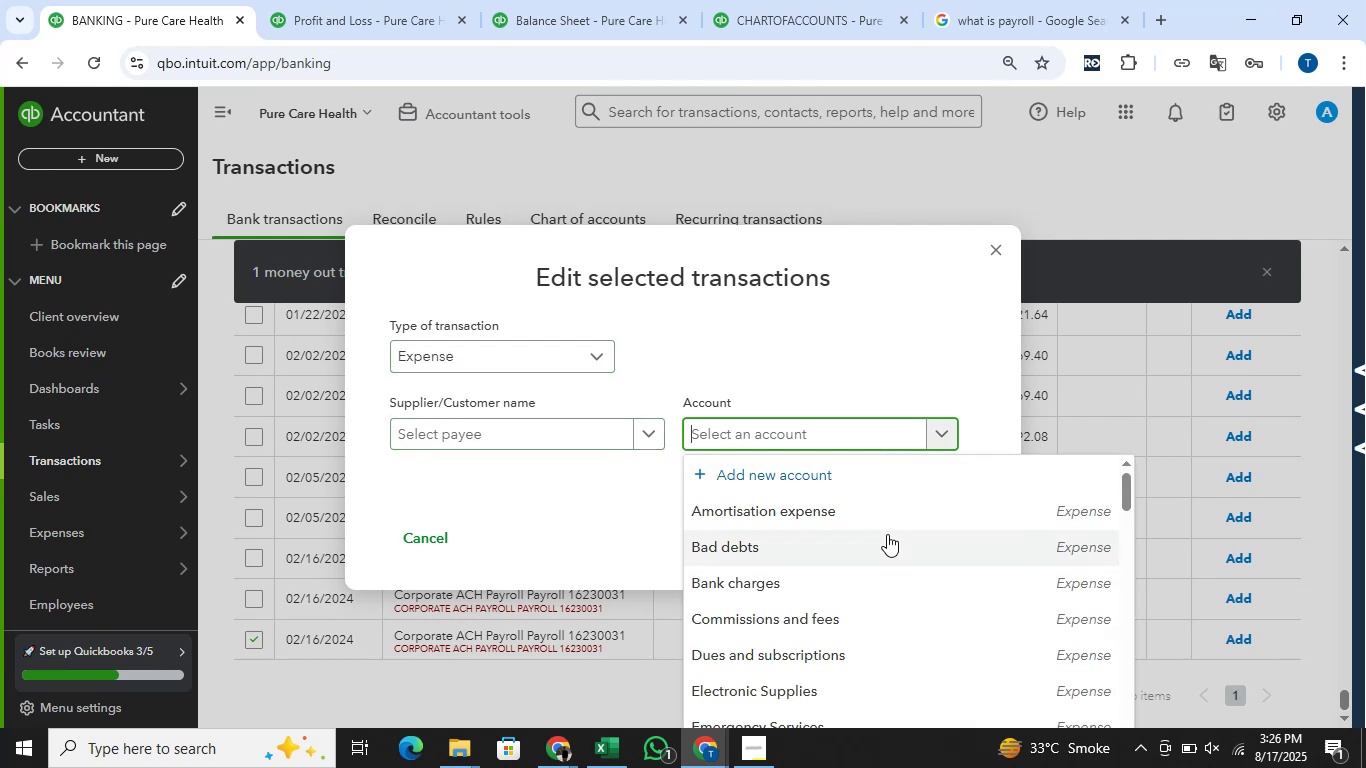 
scroll: coordinate [878, 531], scroll_direction: down, amount: 3.0
 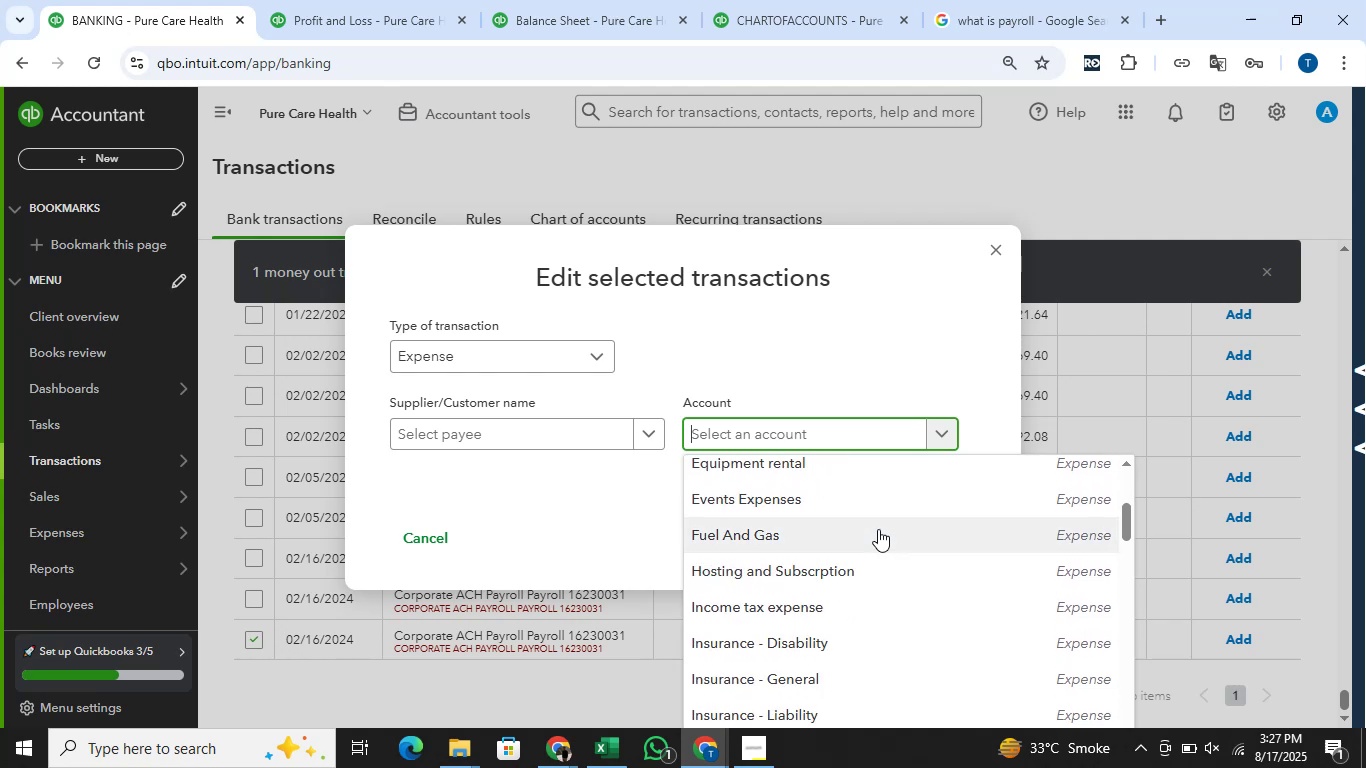 
wait(9.15)
 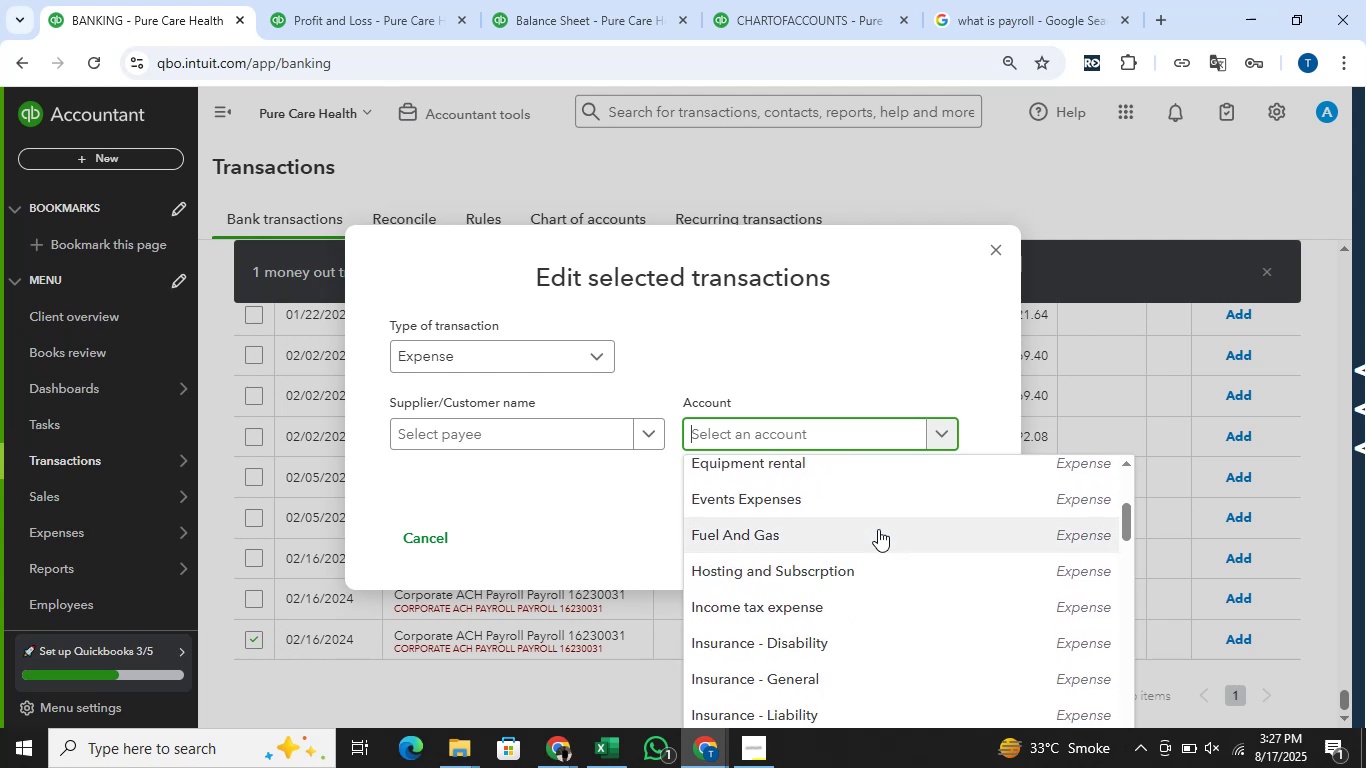 
scroll: coordinate [878, 522], scroll_direction: down, amount: 3.0
 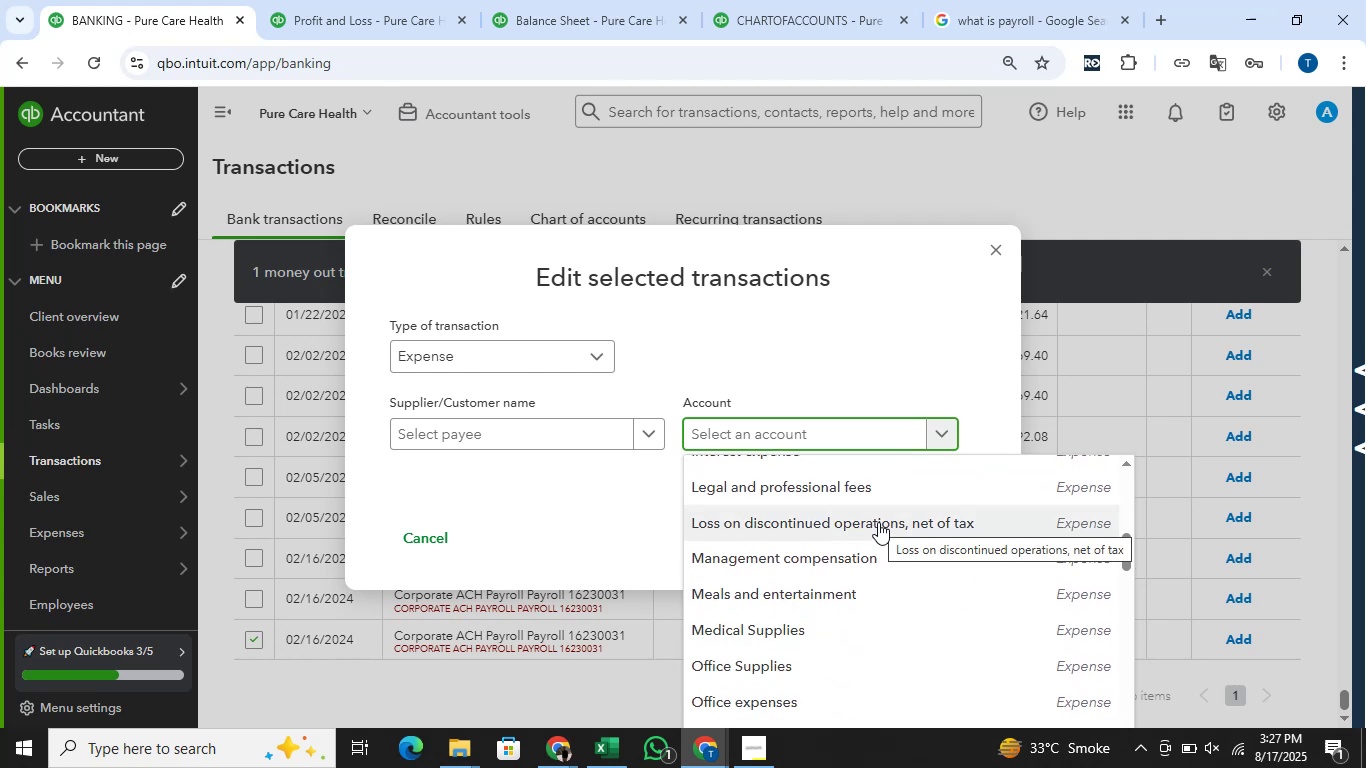 
wait(8.5)
 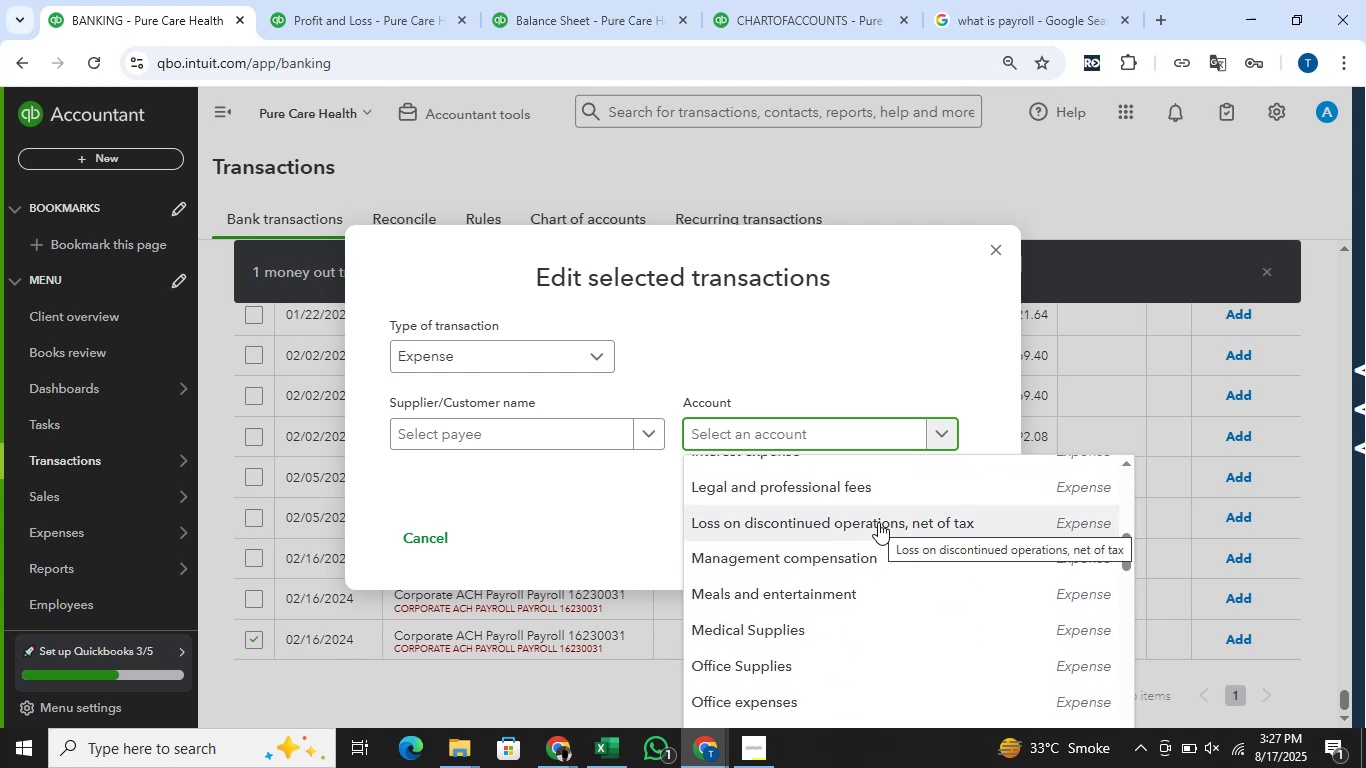 
scroll: coordinate [878, 522], scroll_direction: down, amount: 1.0
 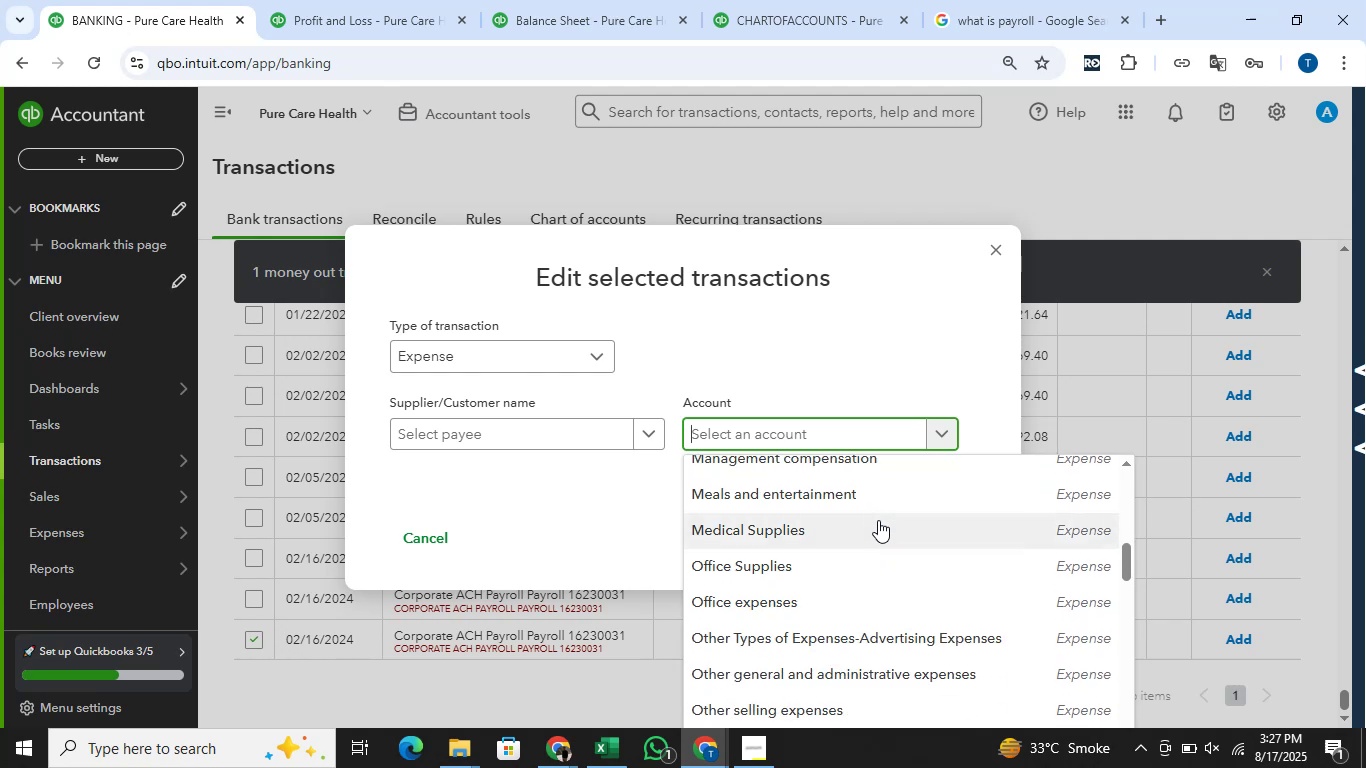 
wait(5.46)
 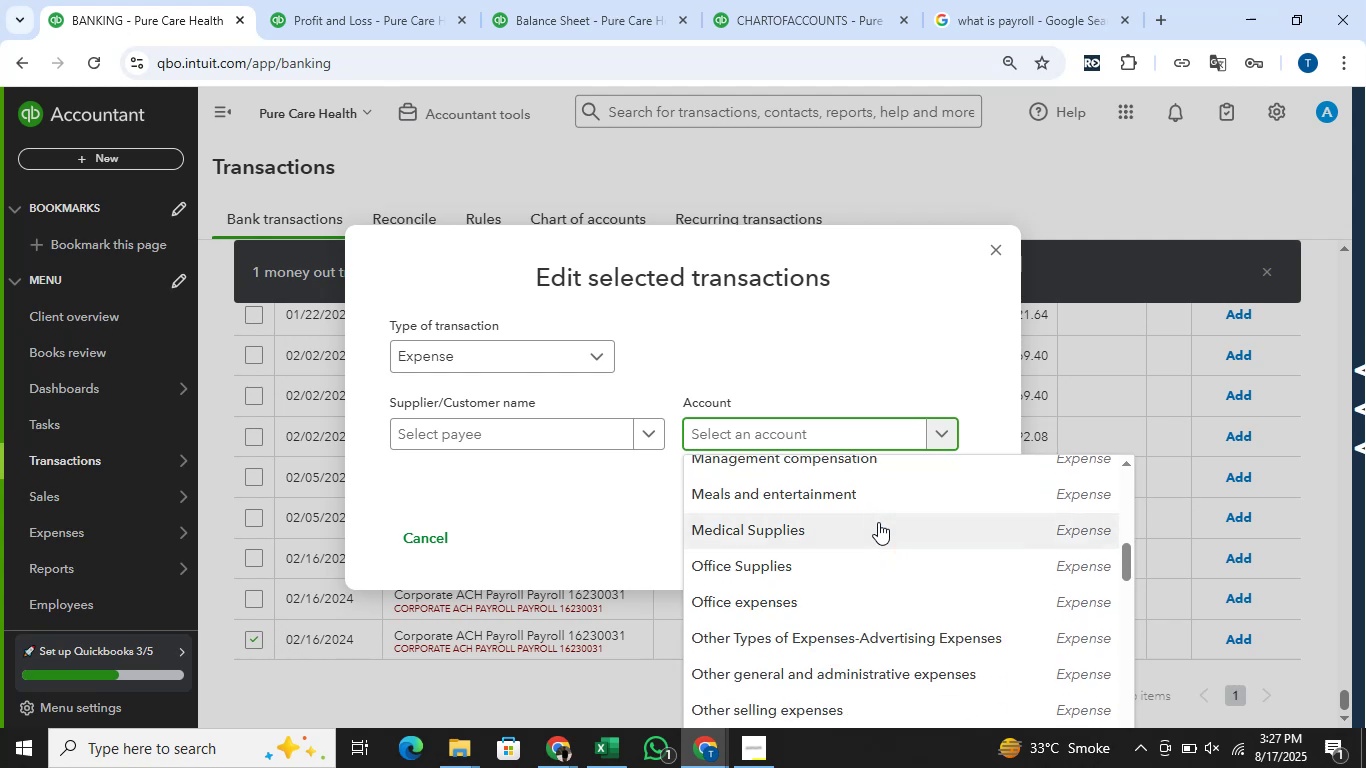 
scroll: coordinate [878, 520], scroll_direction: down, amount: 1.0
 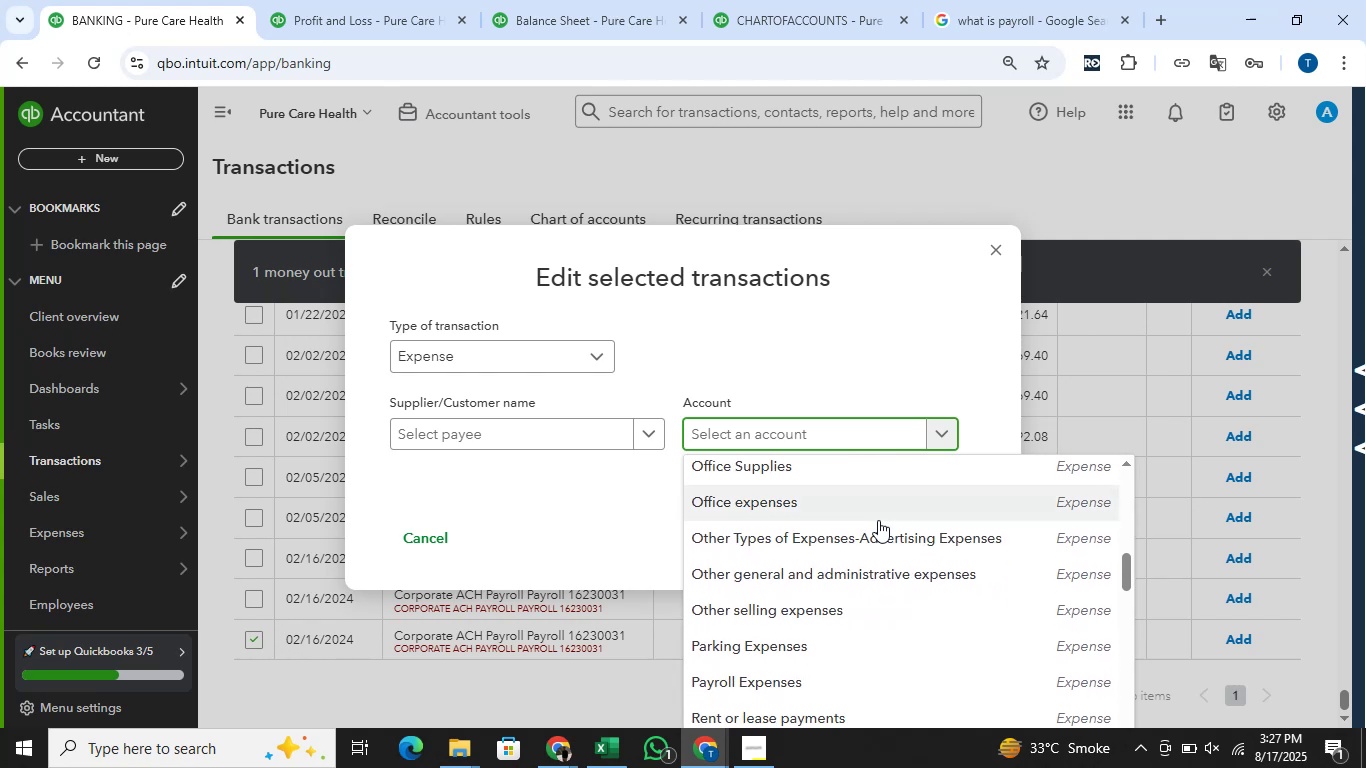 
wait(10.35)
 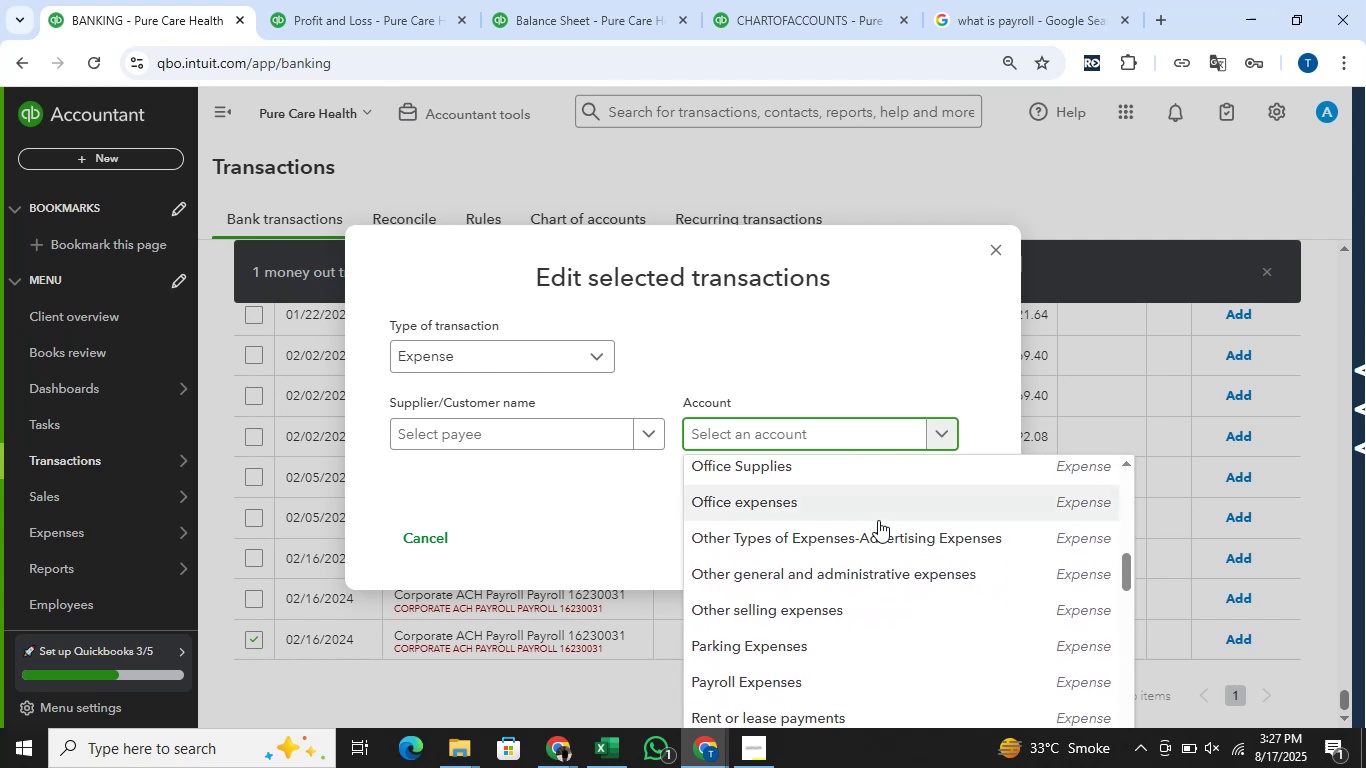 
scroll: coordinate [878, 521], scroll_direction: down, amount: 2.0
 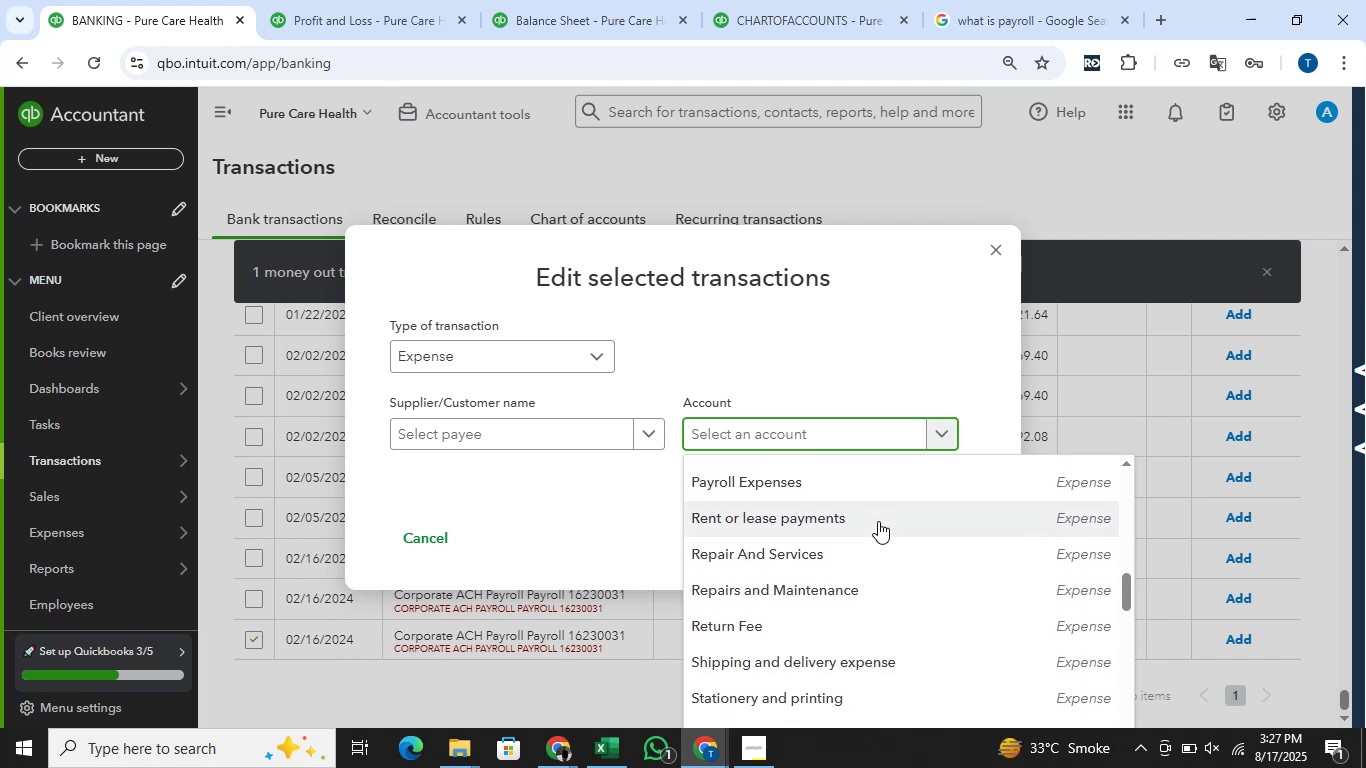 
wait(5.96)
 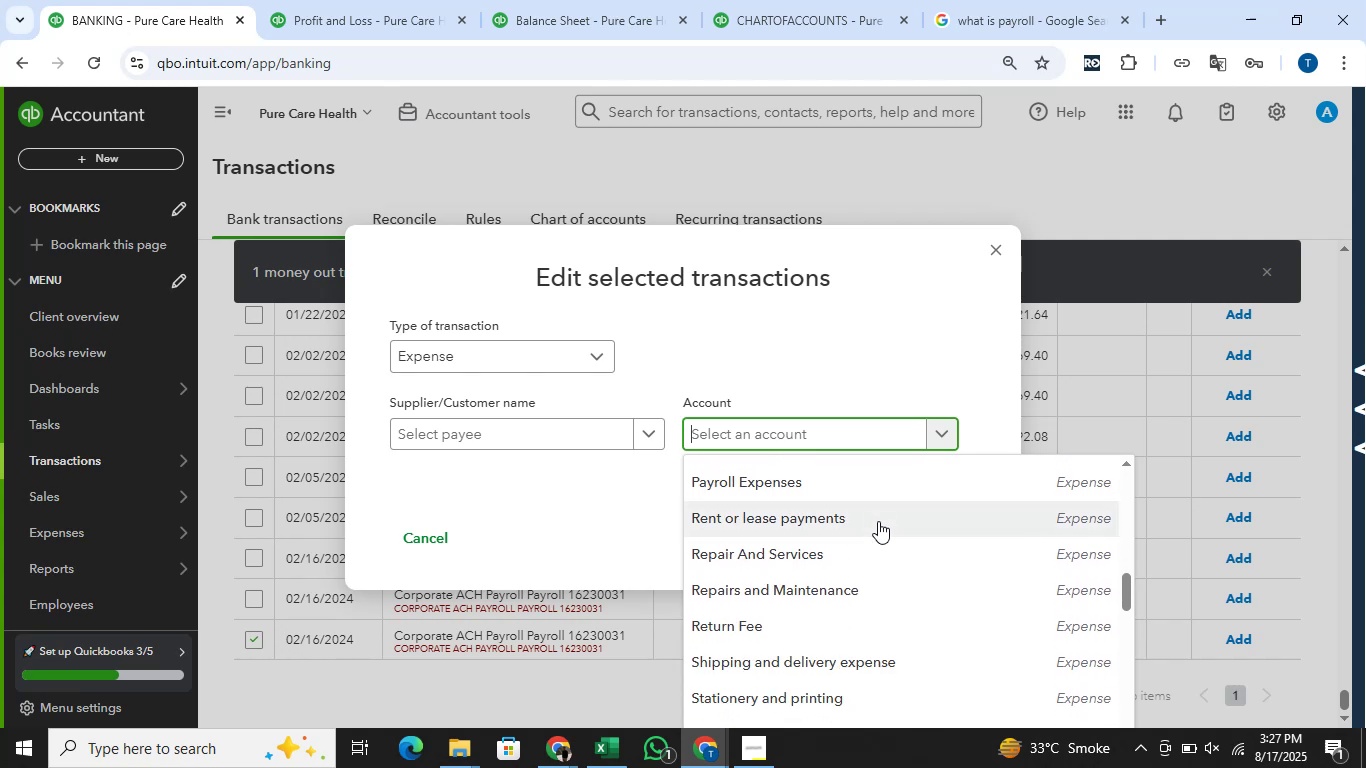 
scroll: coordinate [878, 520], scroll_direction: down, amount: 2.0
 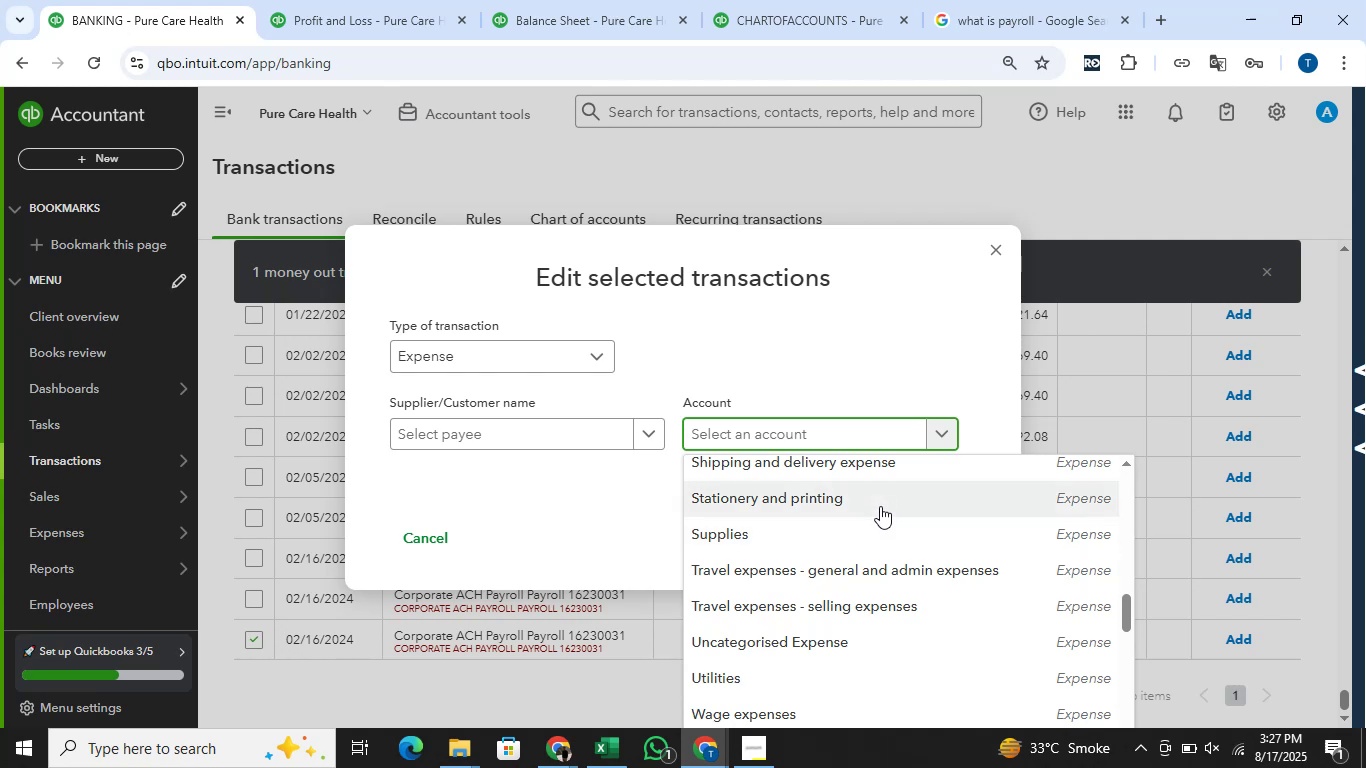 
wait(15.48)
 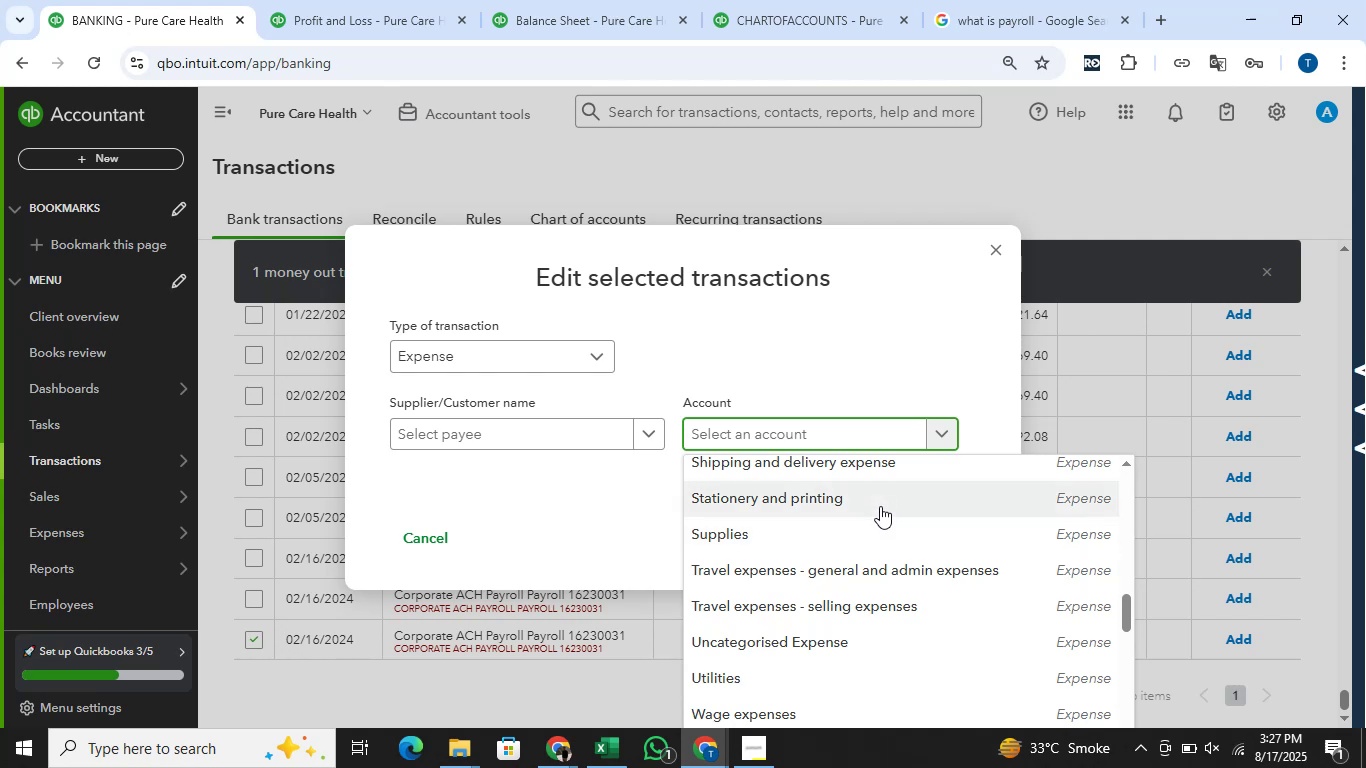 
scroll: coordinate [889, 569], scroll_direction: down, amount: 5.0
 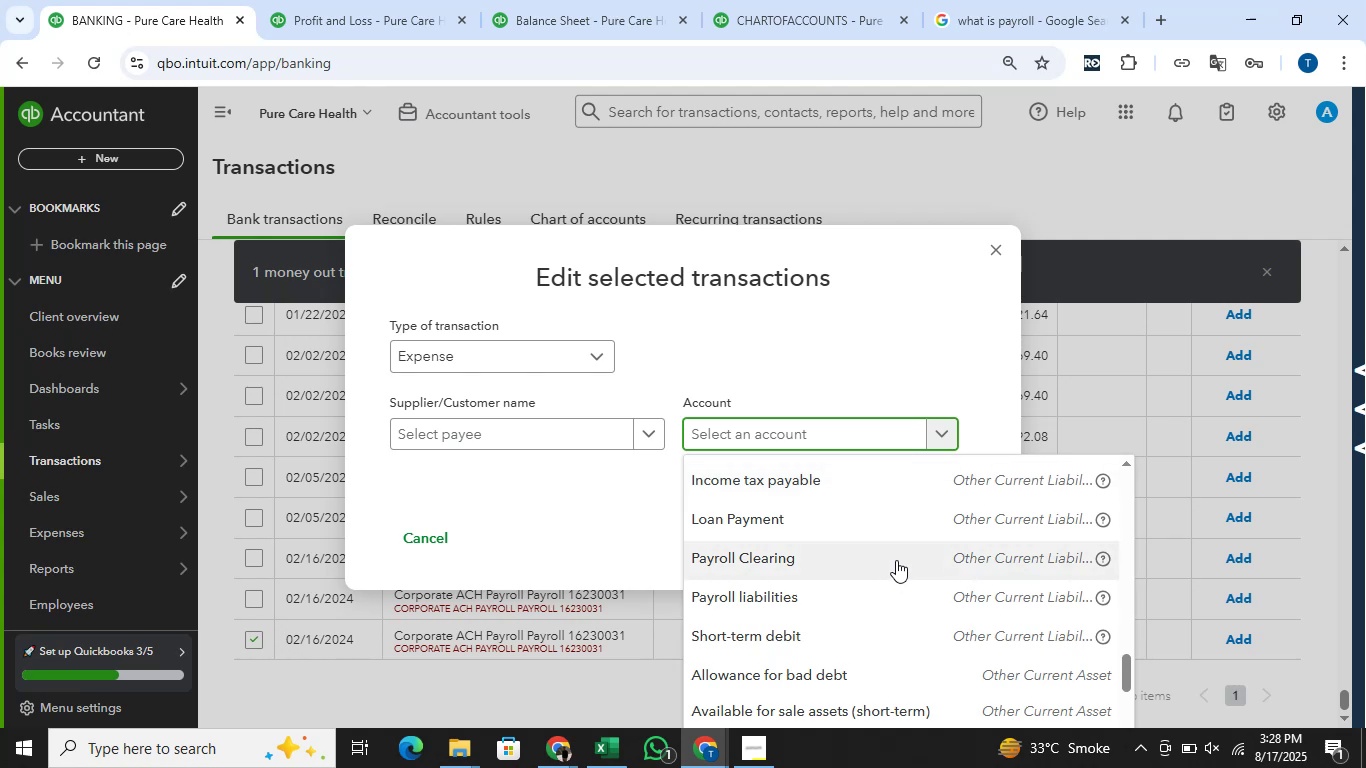 
scroll: coordinate [903, 550], scroll_direction: down, amount: 1.0
 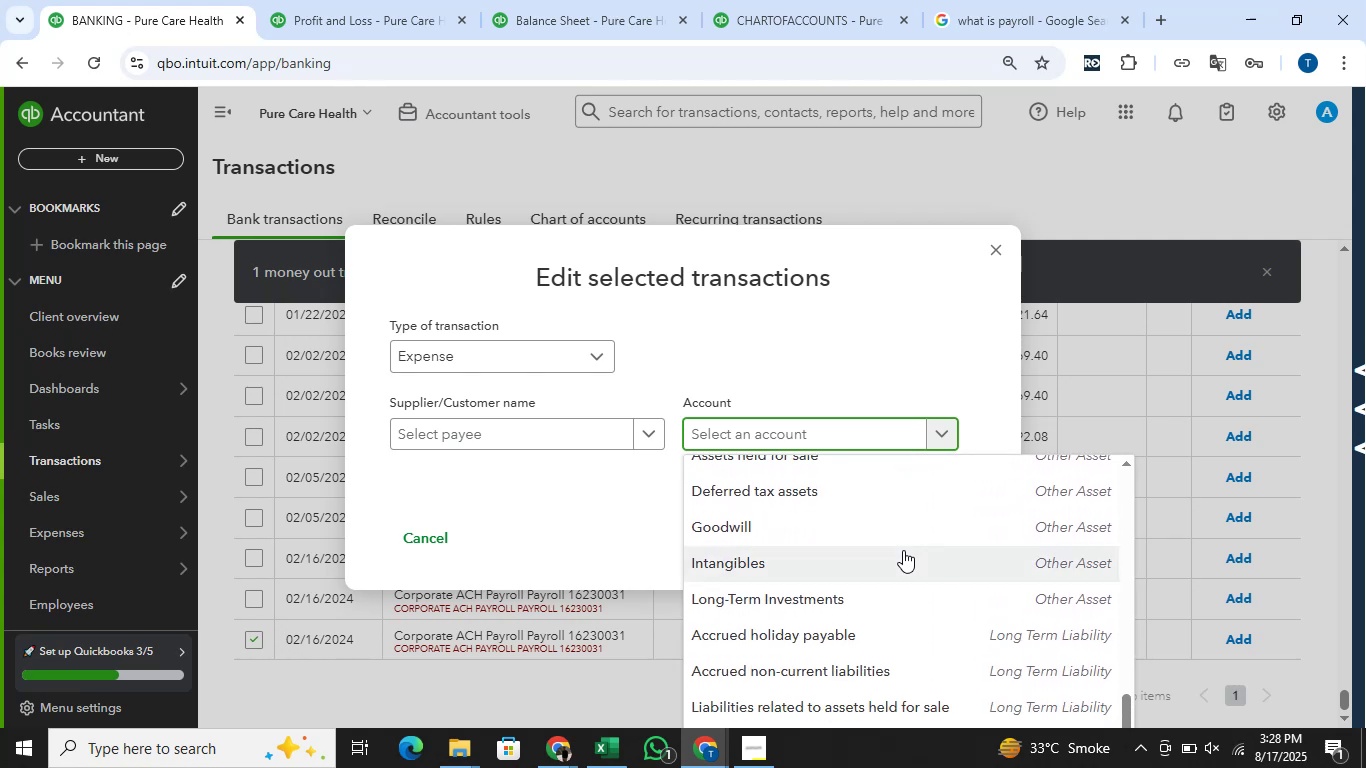 
scroll: coordinate [904, 547], scroll_direction: up, amount: 2.0
 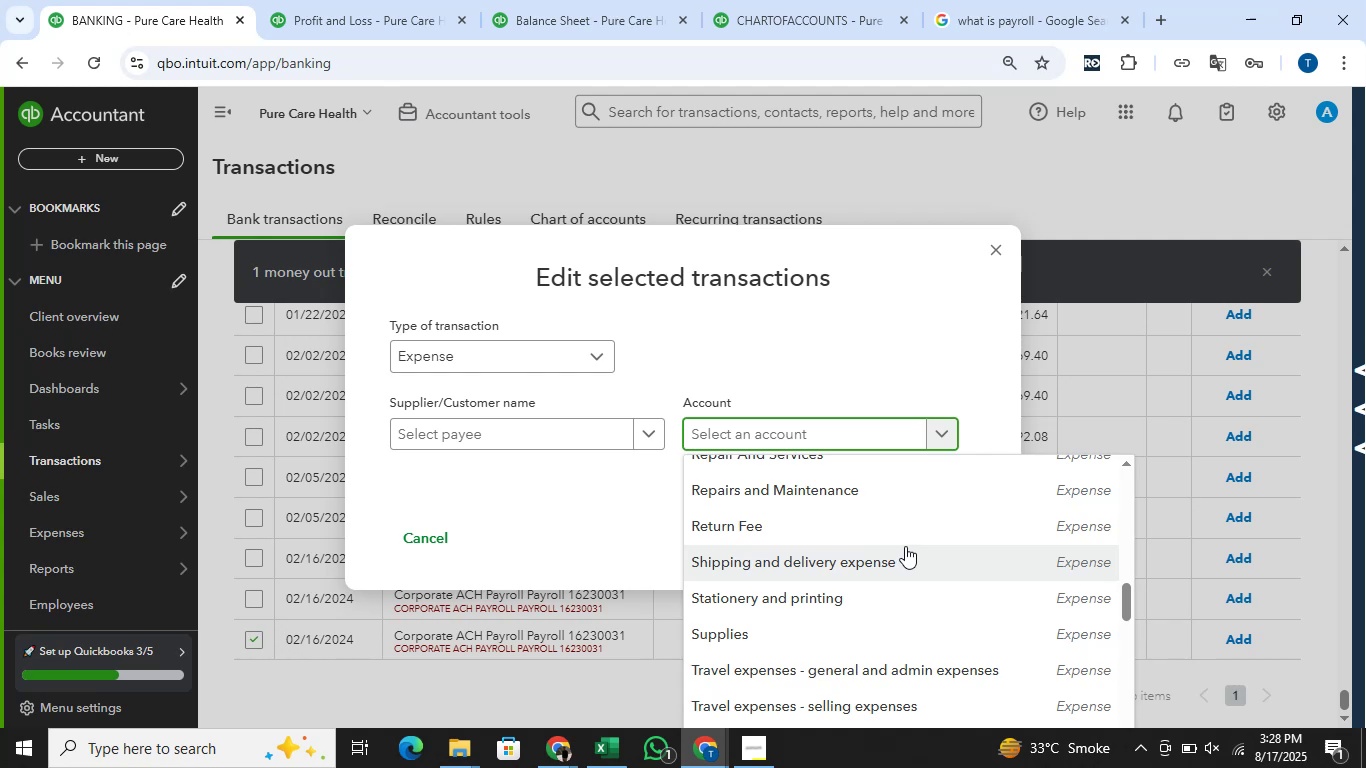 
wait(16.67)
 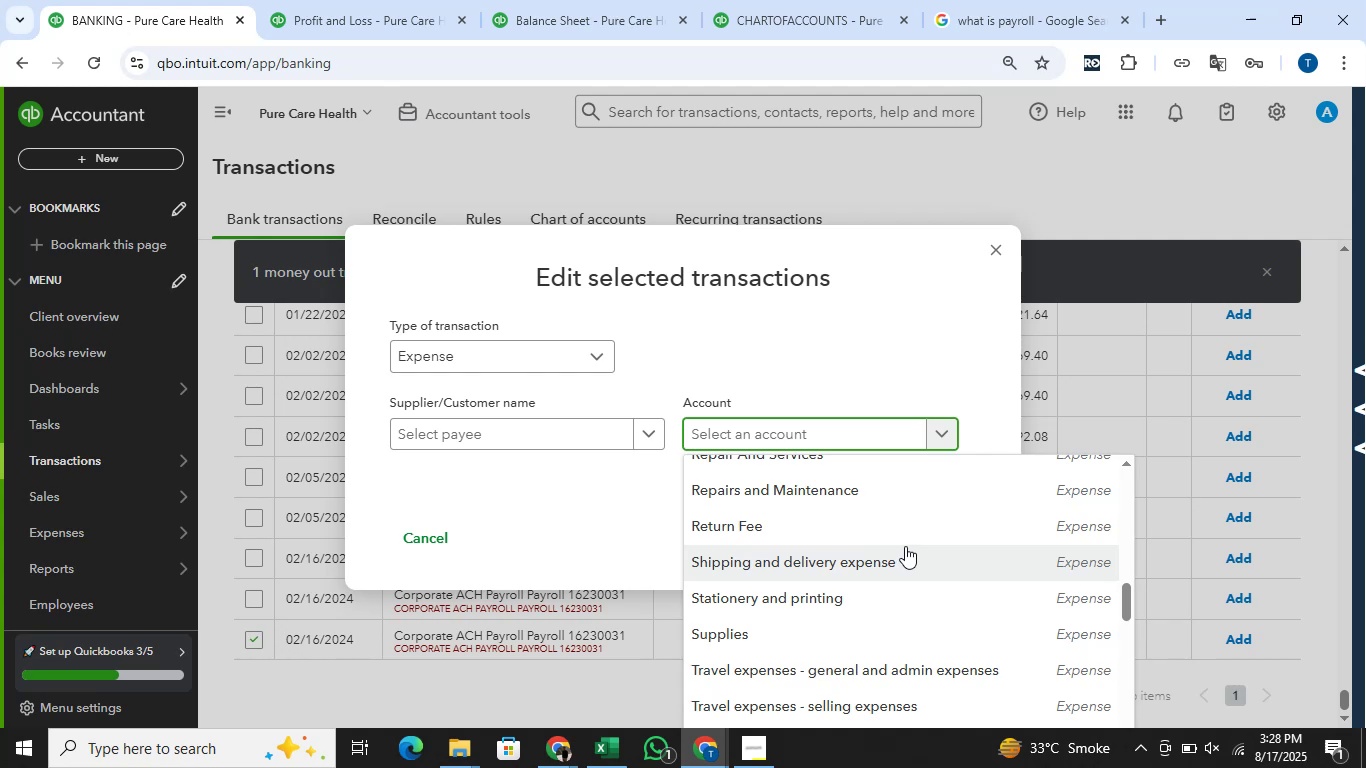 
scroll: coordinate [934, 622], scroll_direction: up, amount: 3.0
 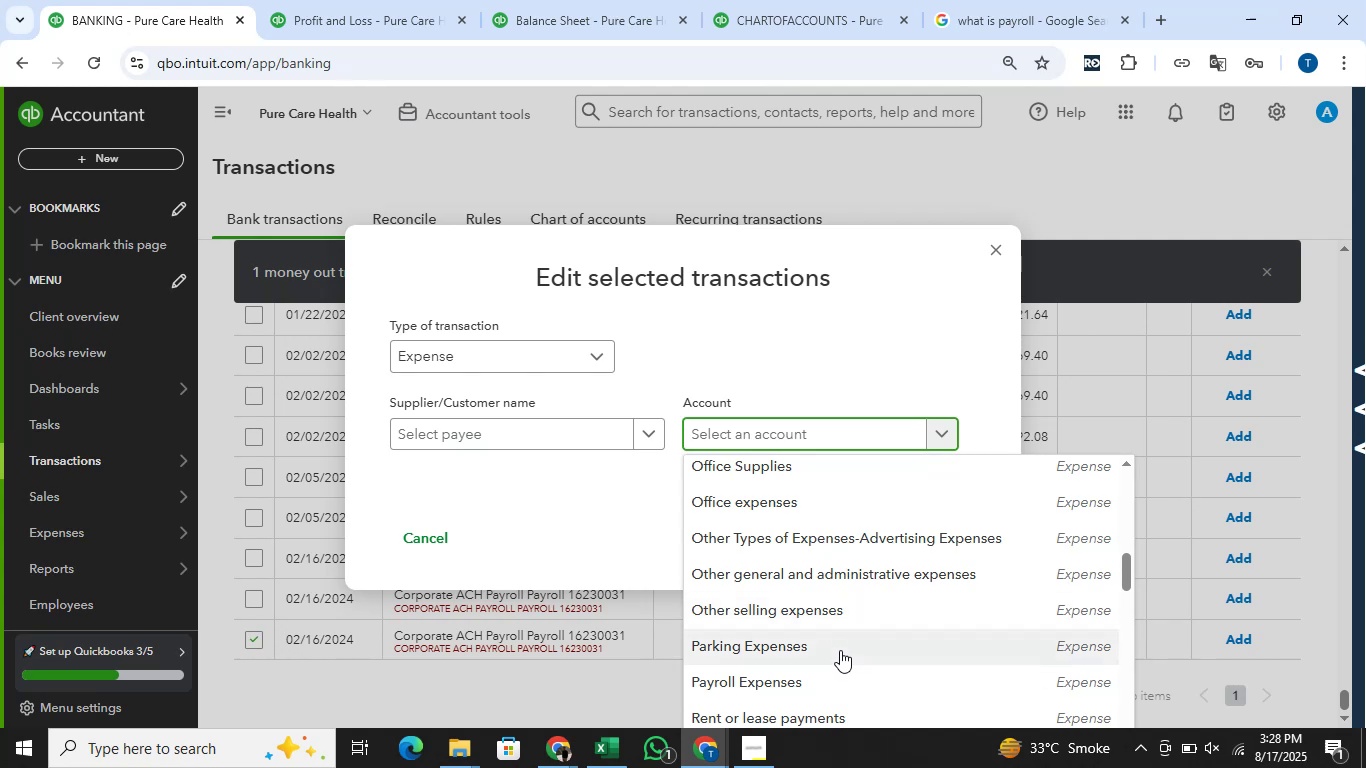 
left_click([839, 680])
 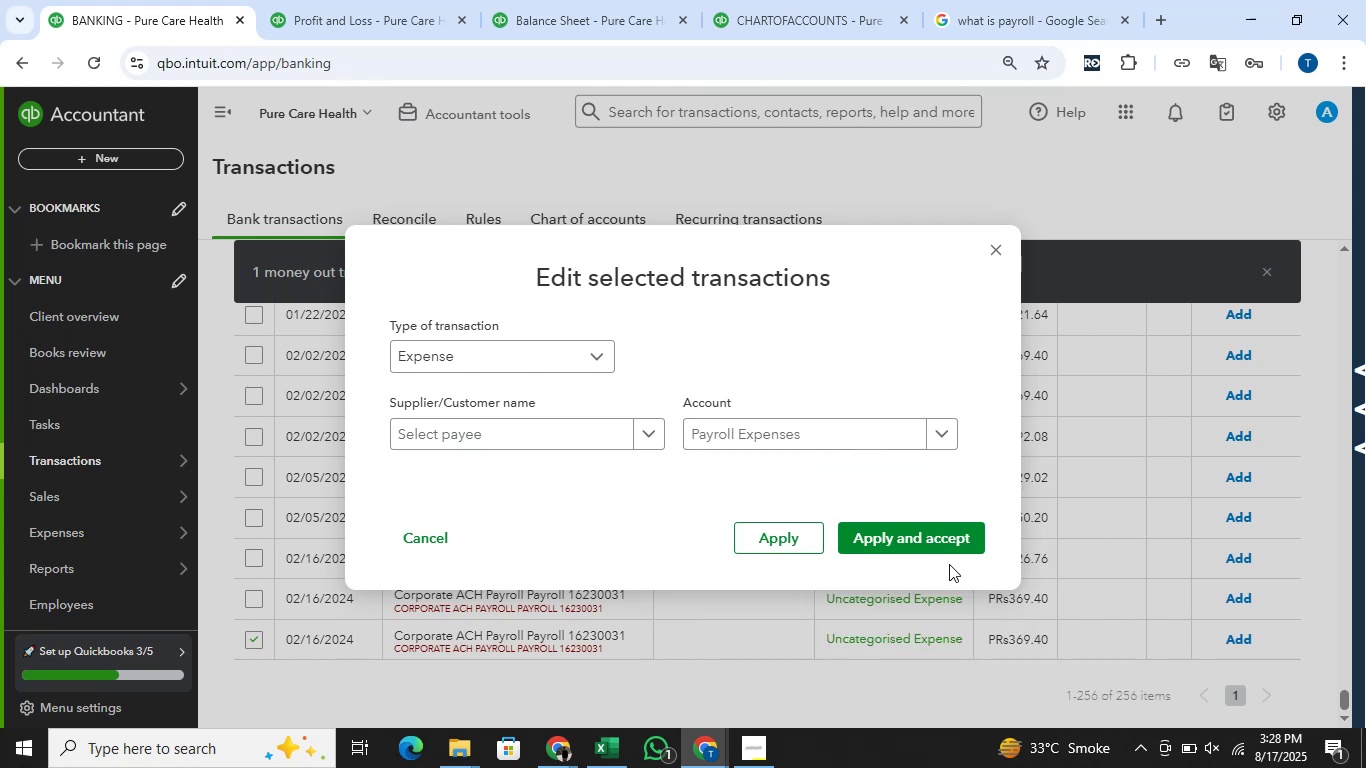 
left_click([942, 538])
 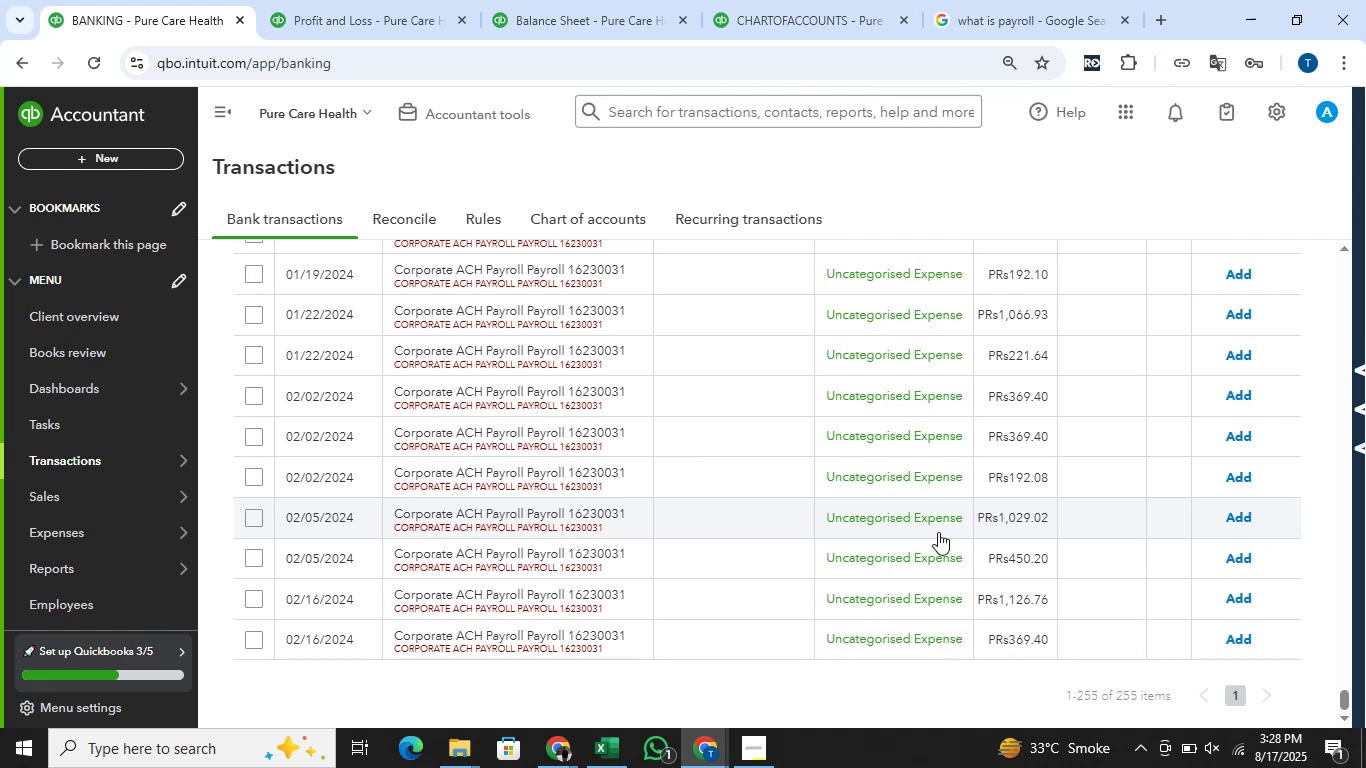 
wait(16.14)
 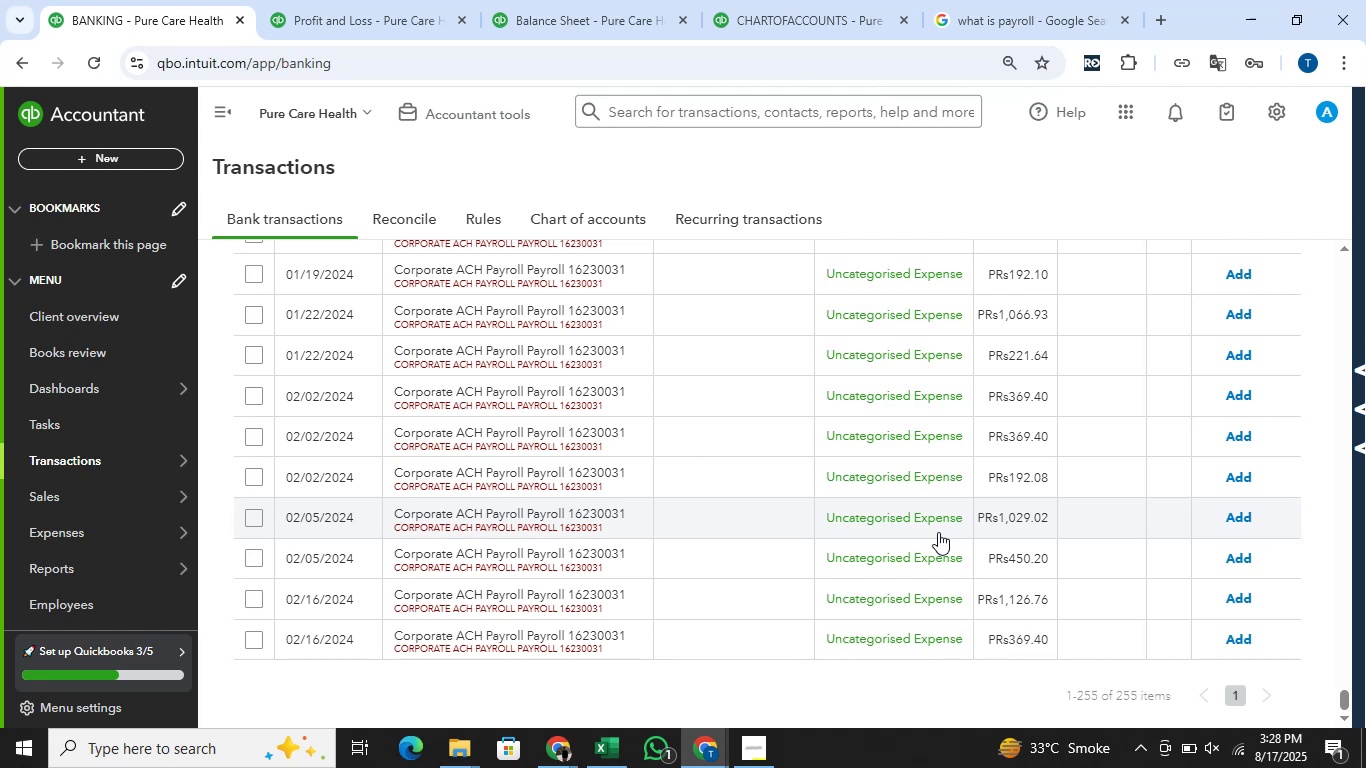 
left_click([257, 643])
 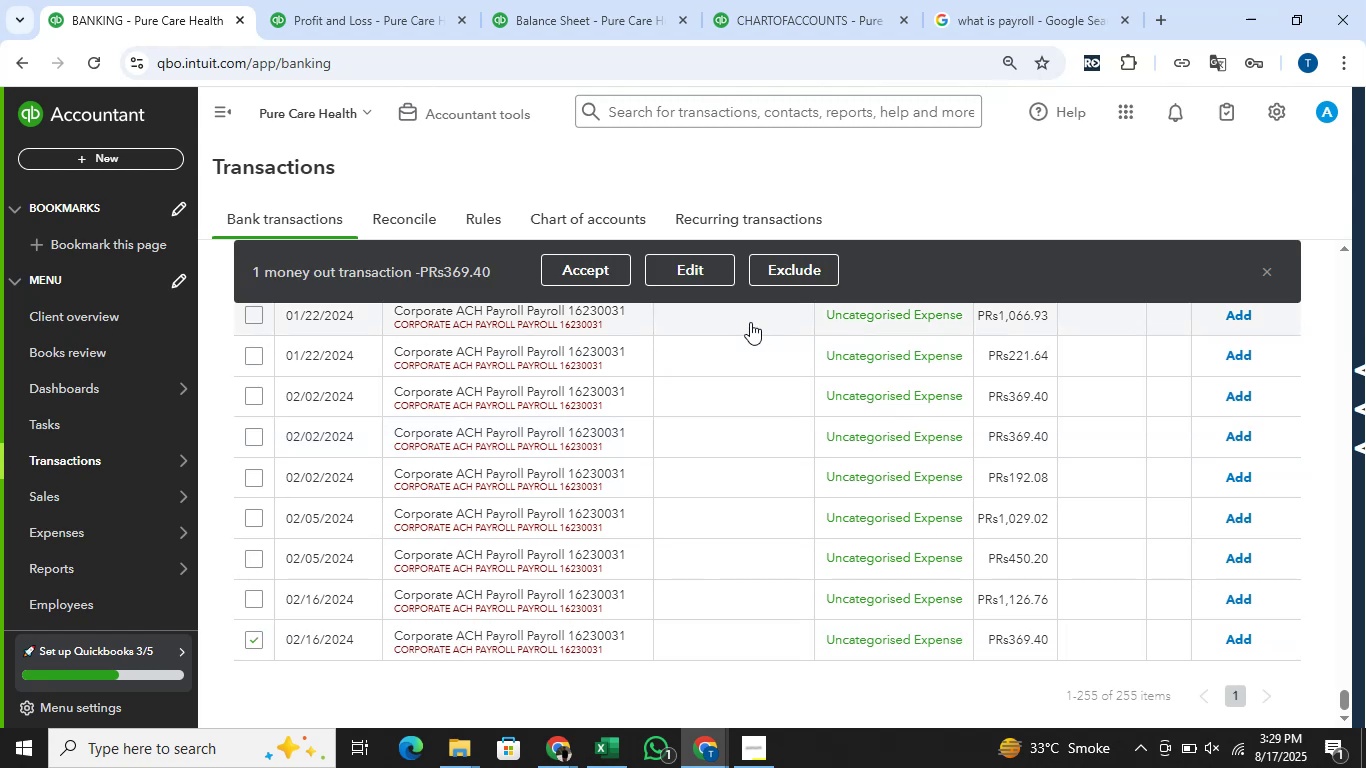 
left_click([694, 261])
 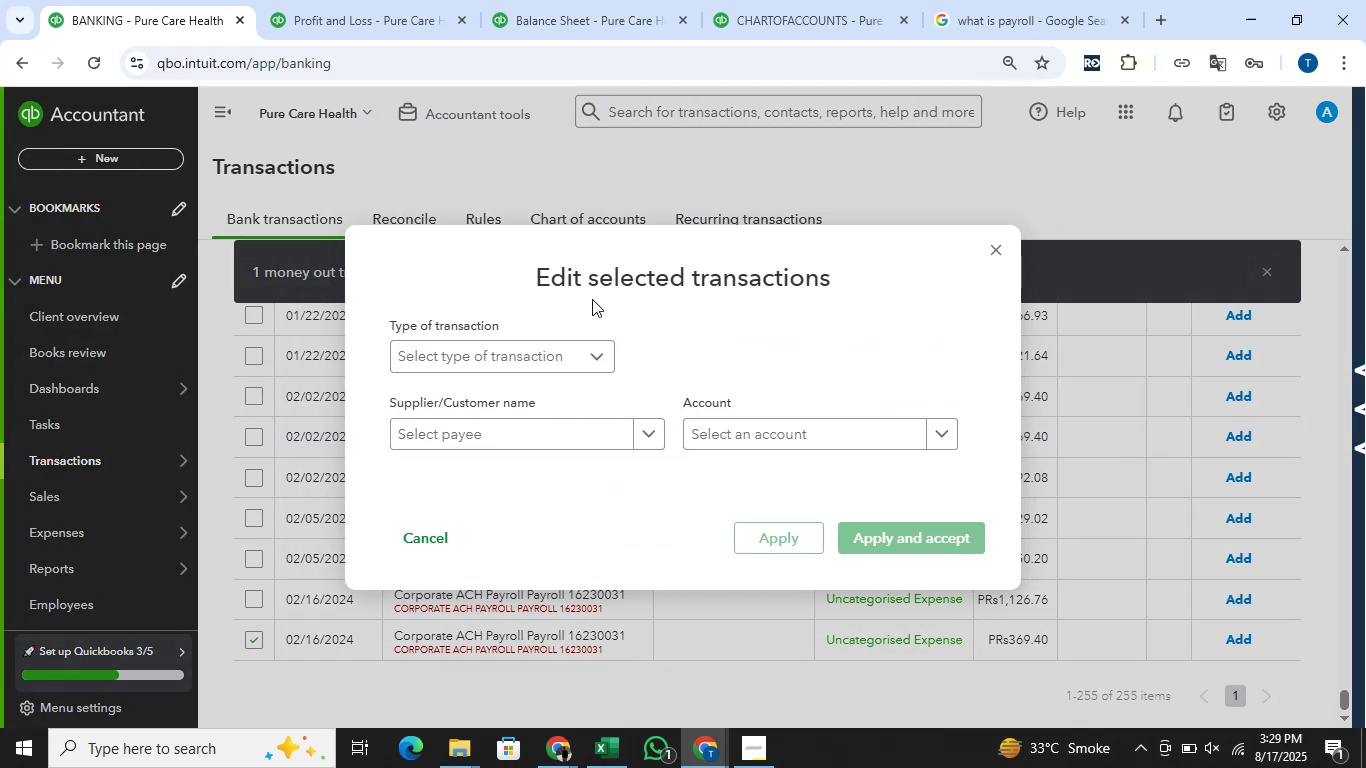 
left_click([540, 348])
 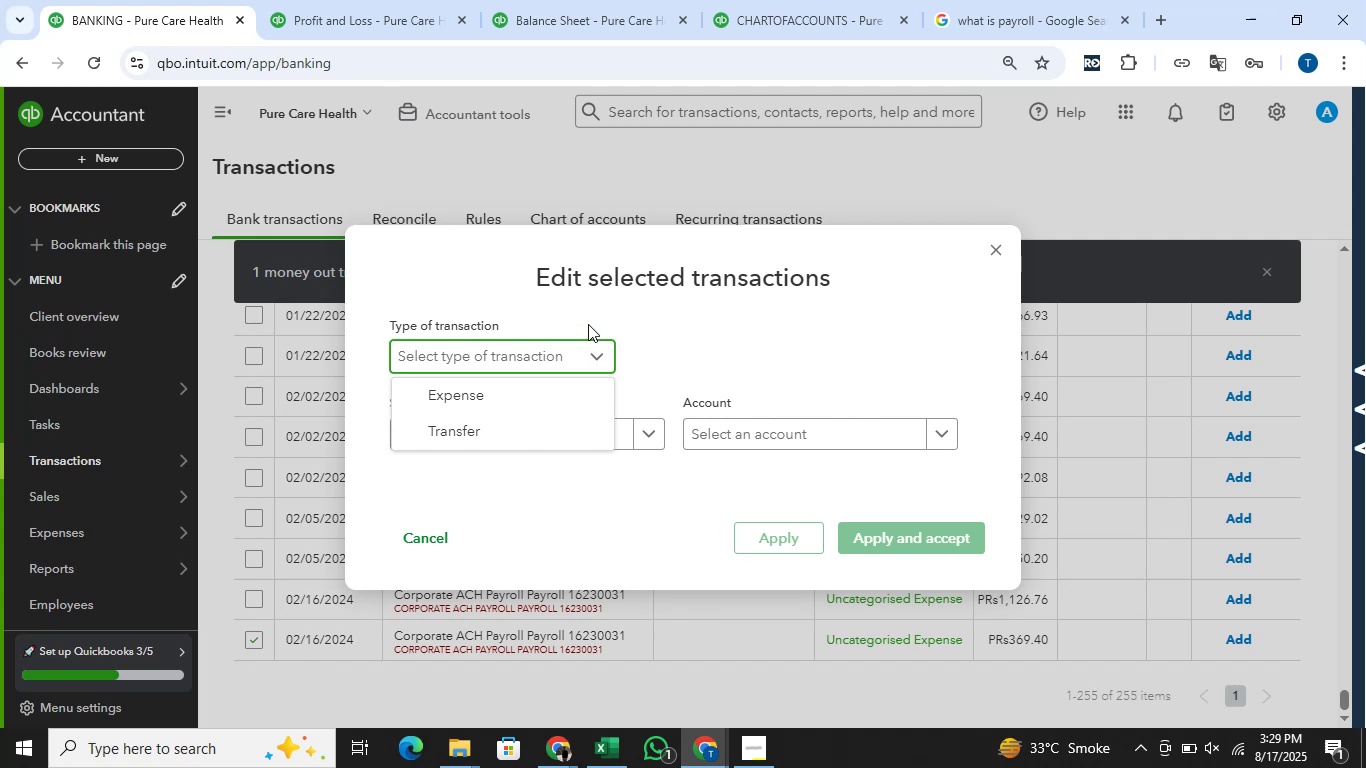 
wait(11.63)
 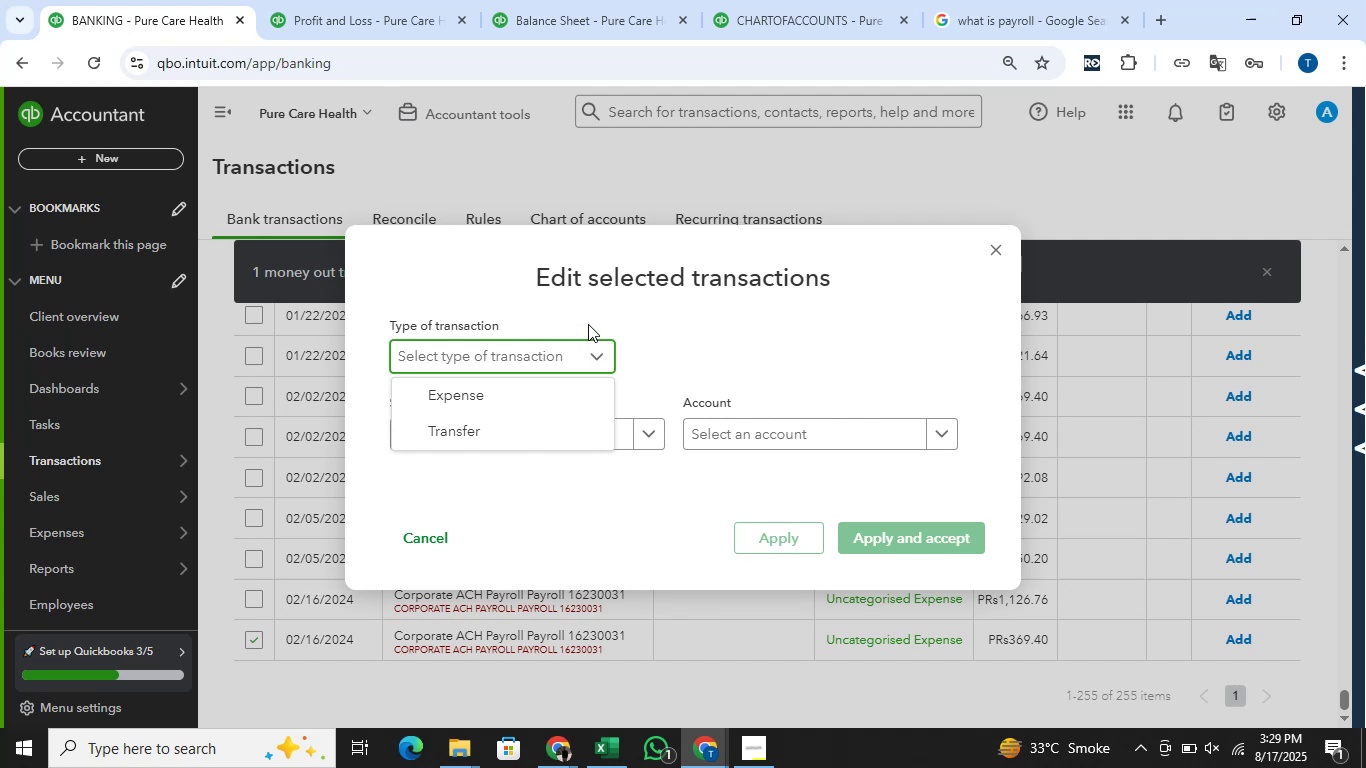 
left_click([575, 397])
 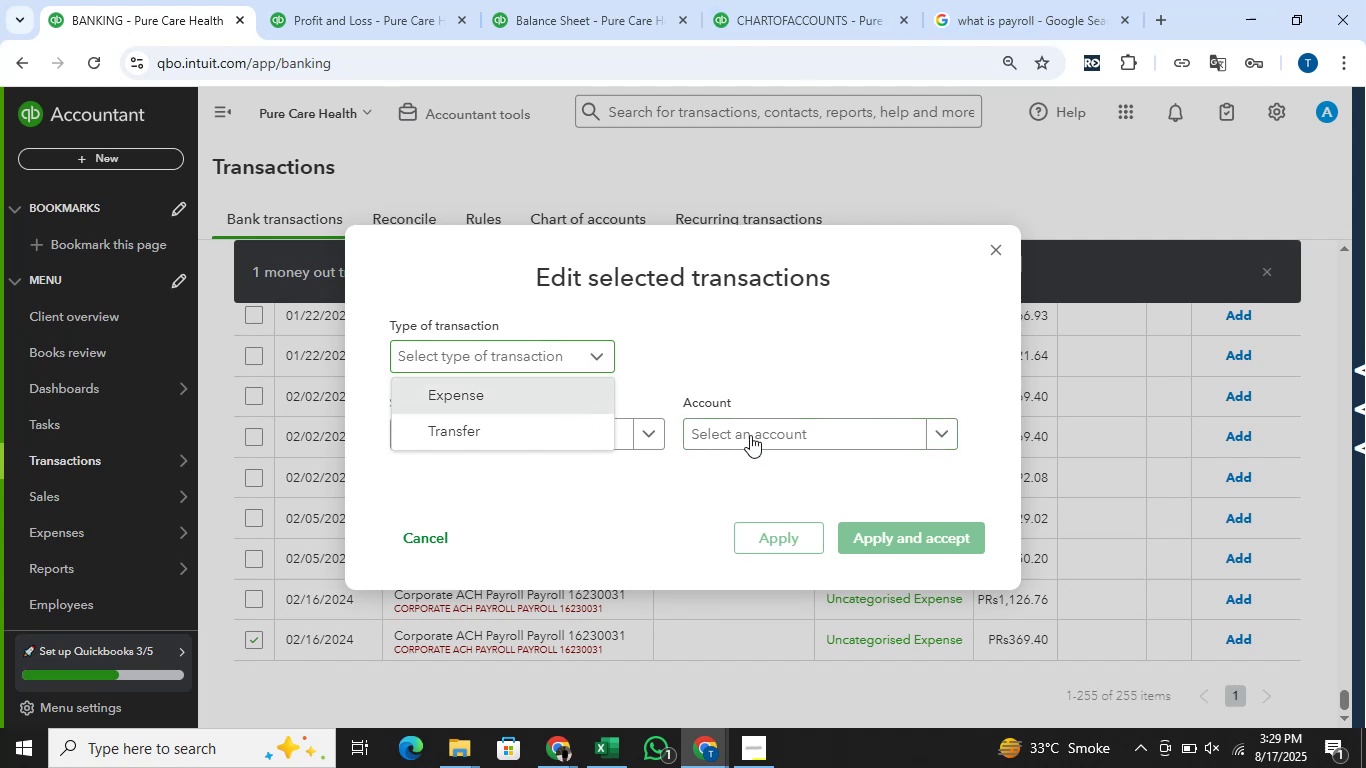 
left_click([760, 436])
 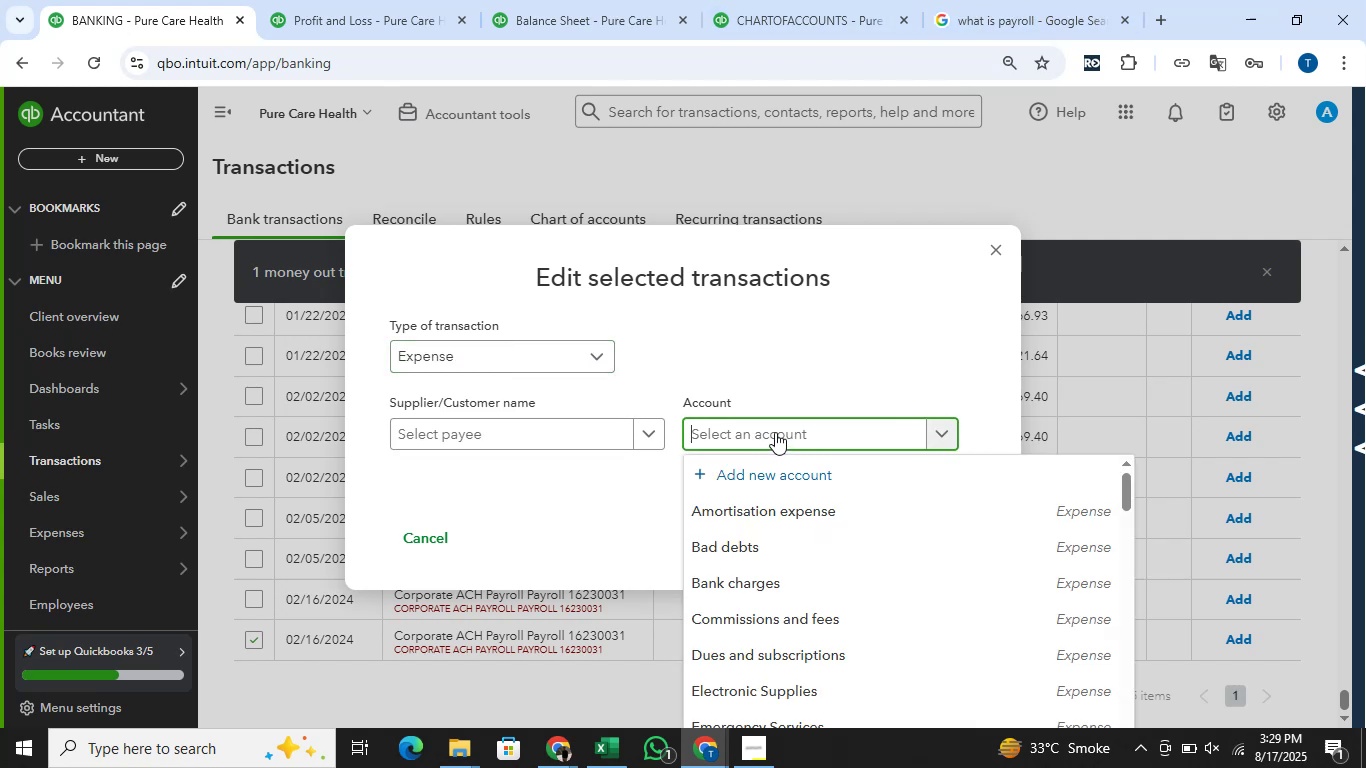 
scroll: coordinate [951, 559], scroll_direction: down, amount: 6.0
 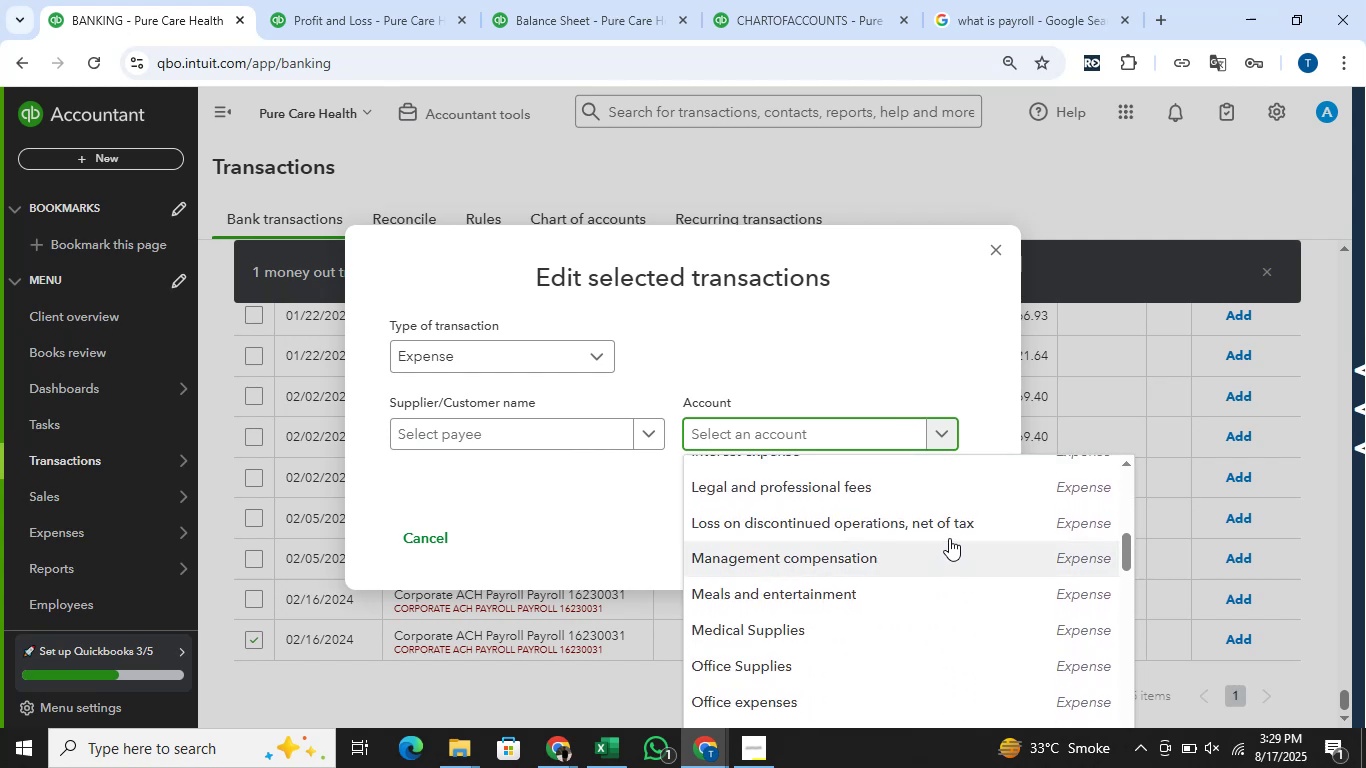 
scroll: coordinate [949, 537], scroll_direction: down, amount: 2.0
 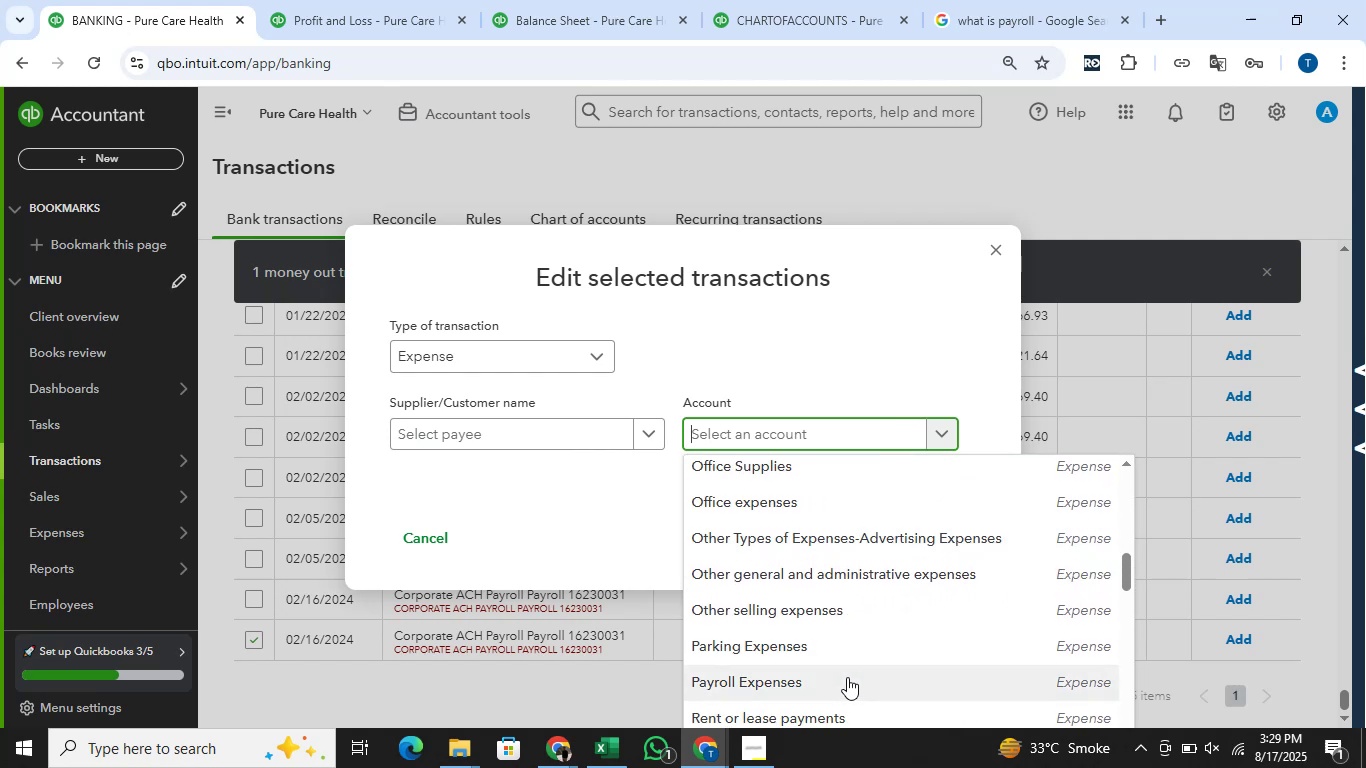 
left_click([920, 534])
 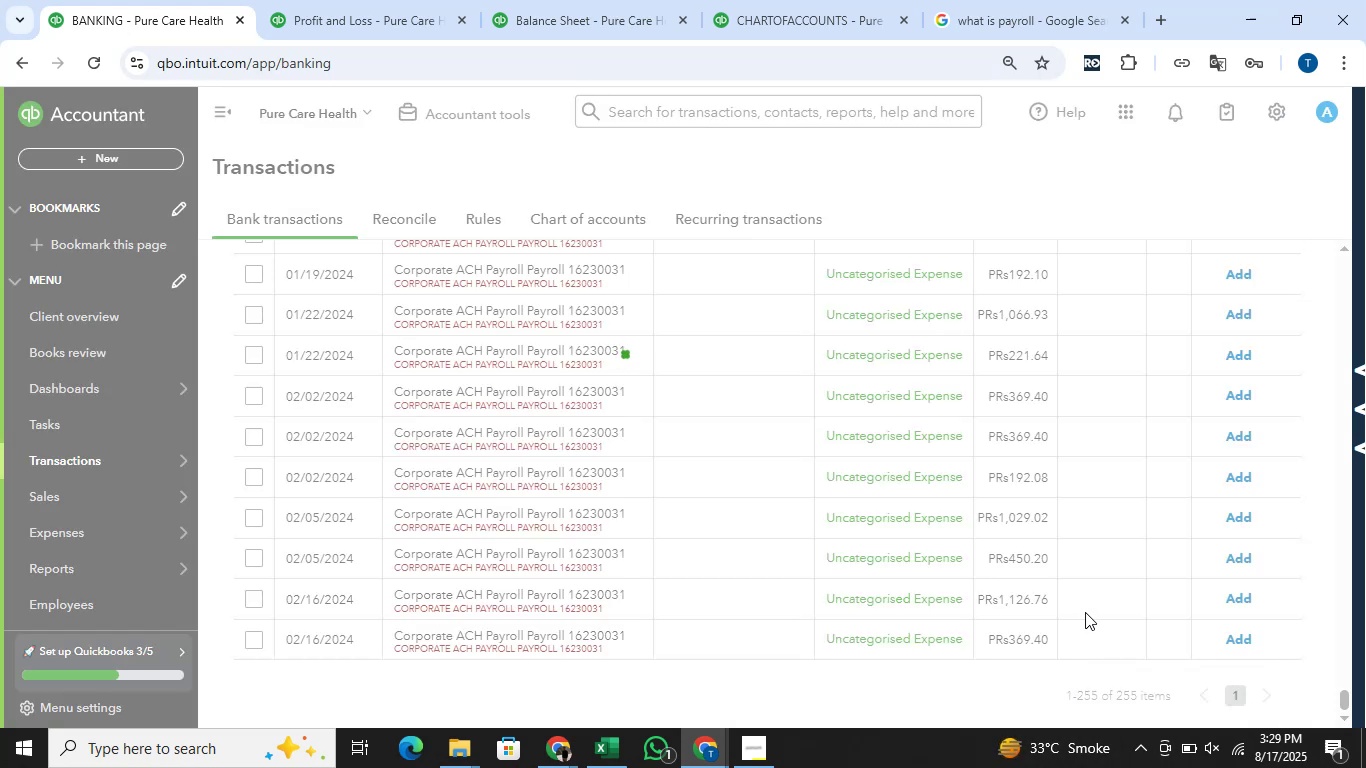 
wait(8.81)
 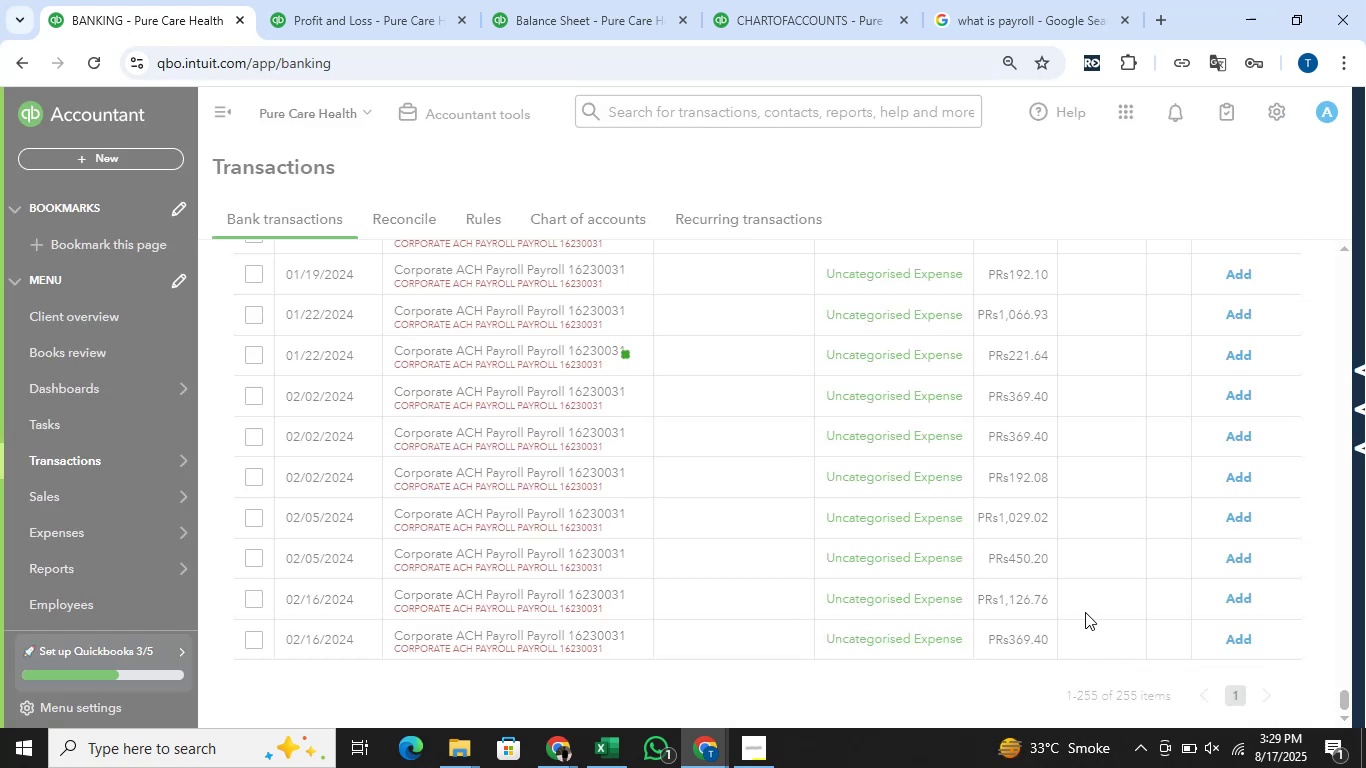 
left_click([258, 638])
 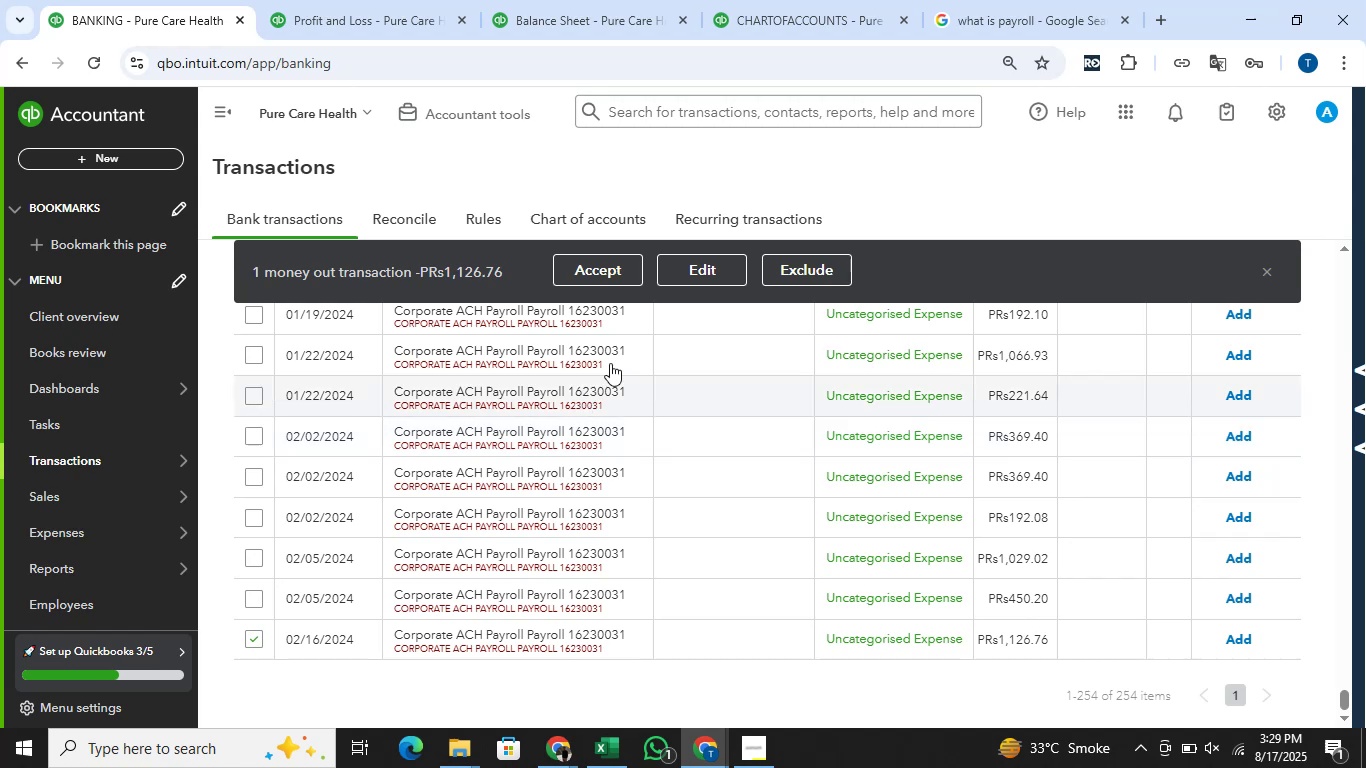 
left_click([693, 276])
 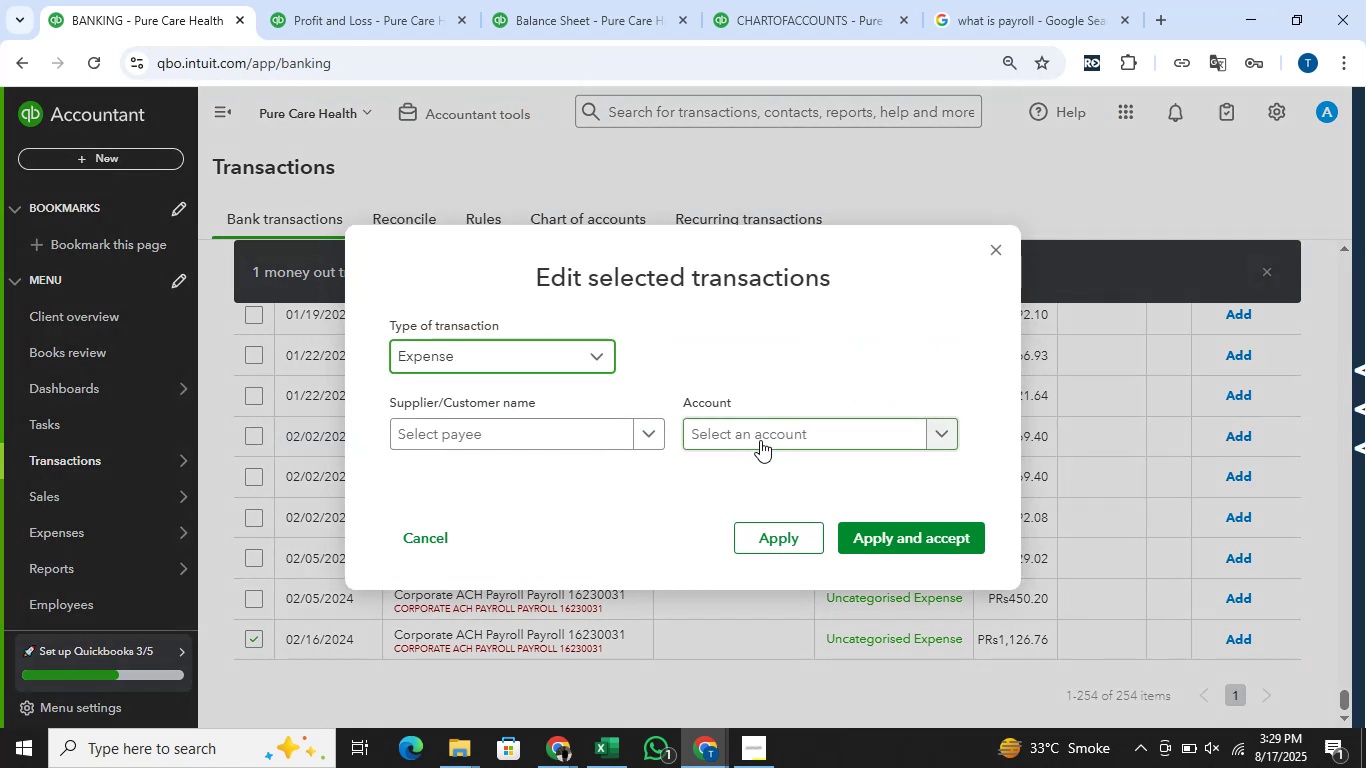 
wait(7.68)
 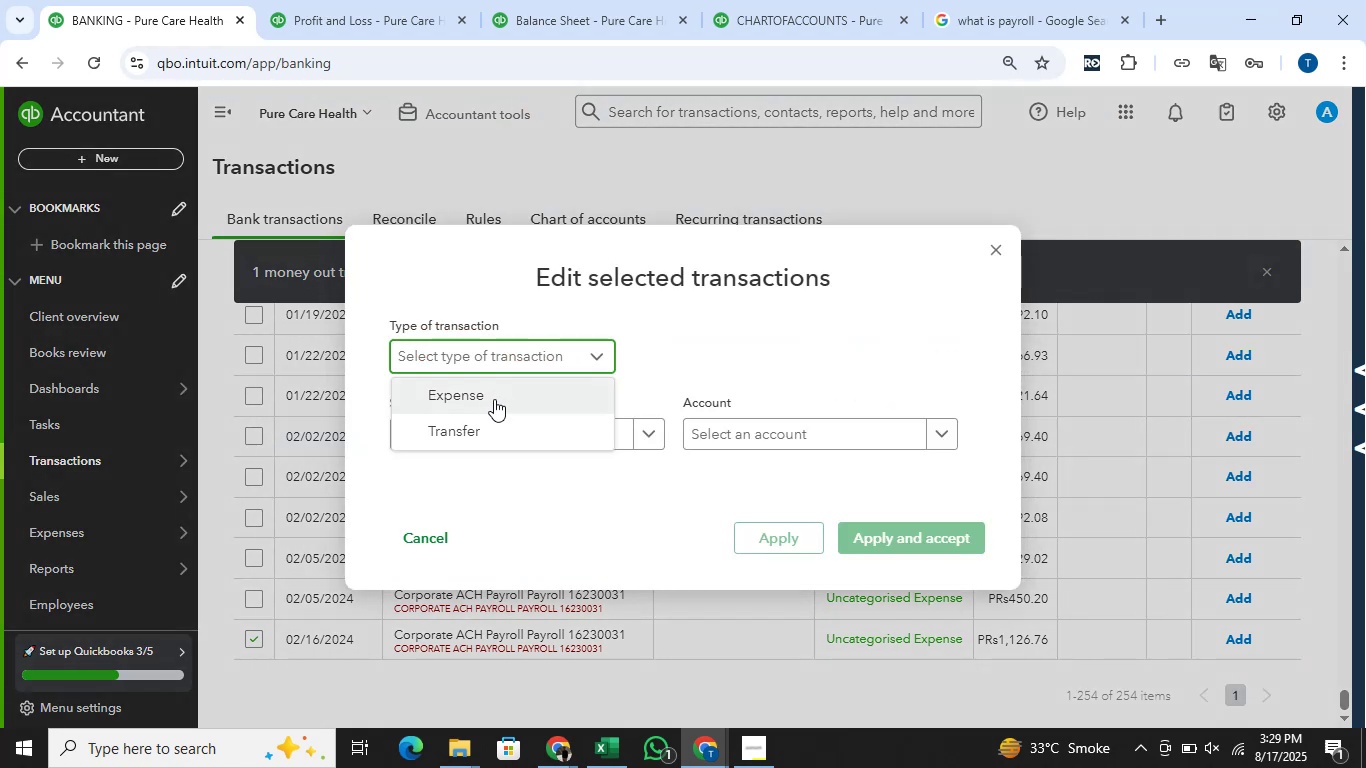 
left_click([809, 425])
 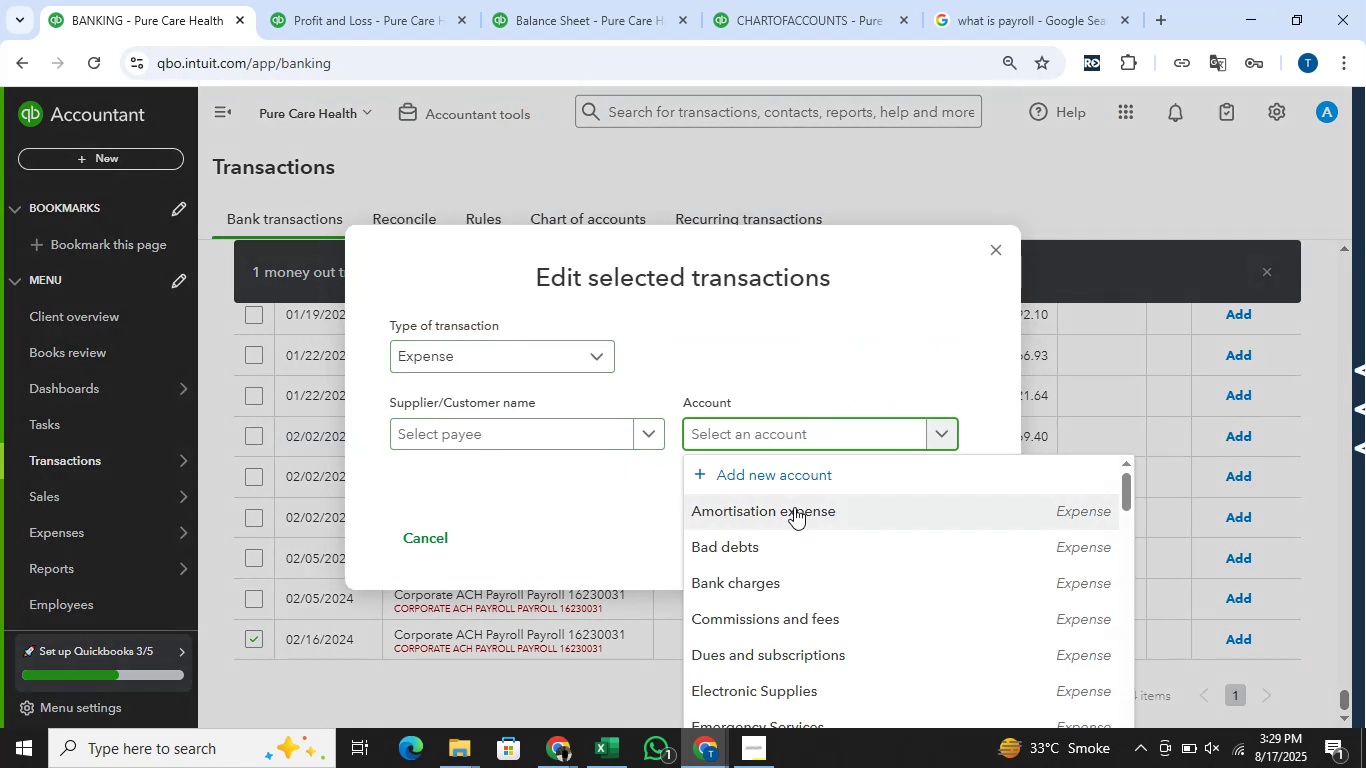 
scroll: coordinate [792, 498], scroll_direction: down, amount: 5.0
 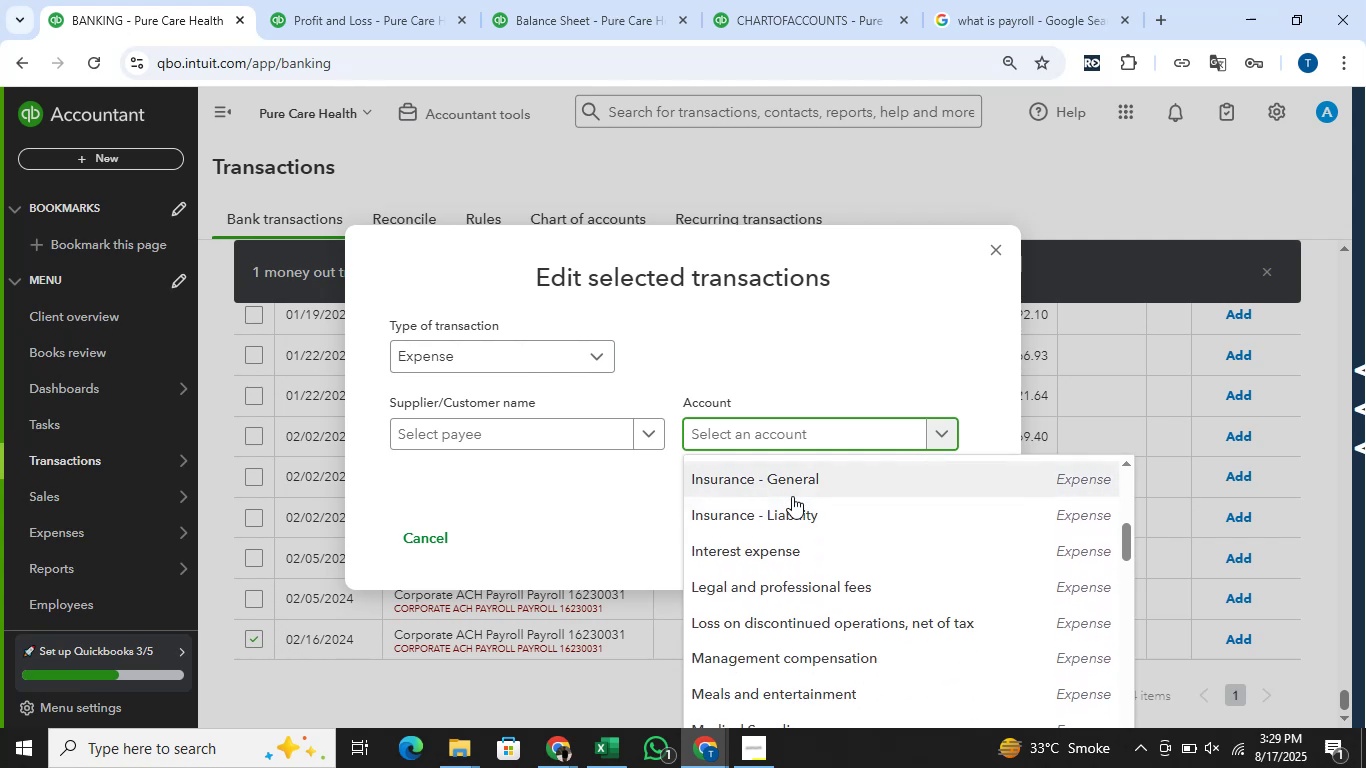 
scroll: coordinate [792, 494], scroll_direction: down, amount: 1.0
 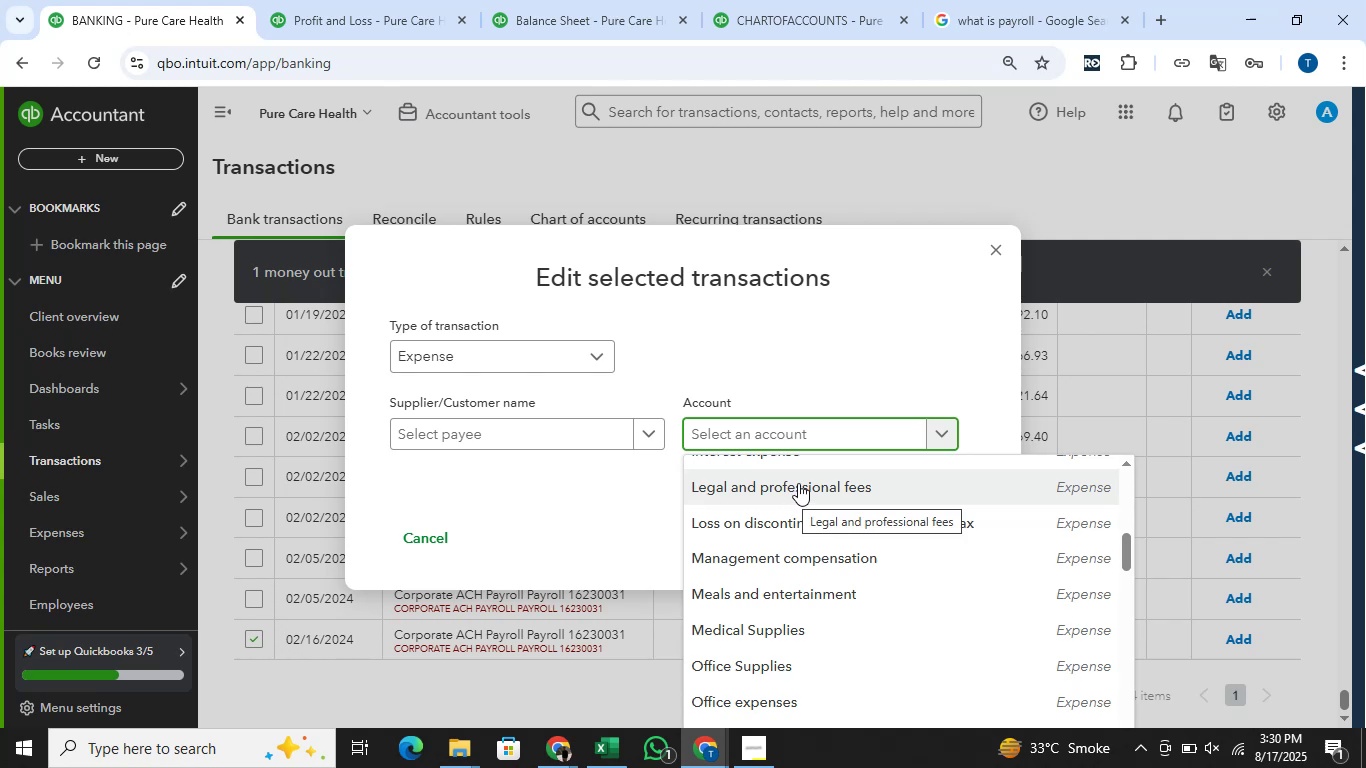 
wait(12.31)
 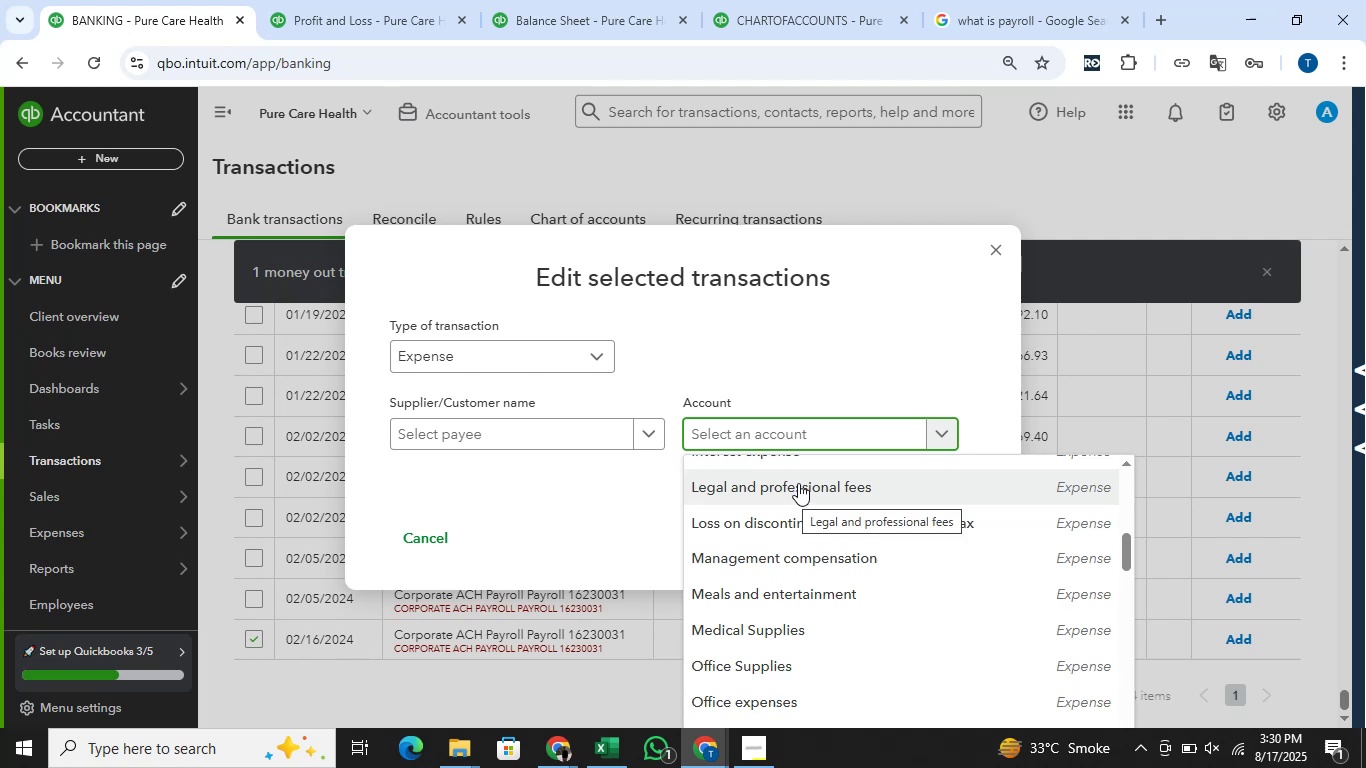 
scroll: coordinate [803, 480], scroll_direction: down, amount: 1.0
 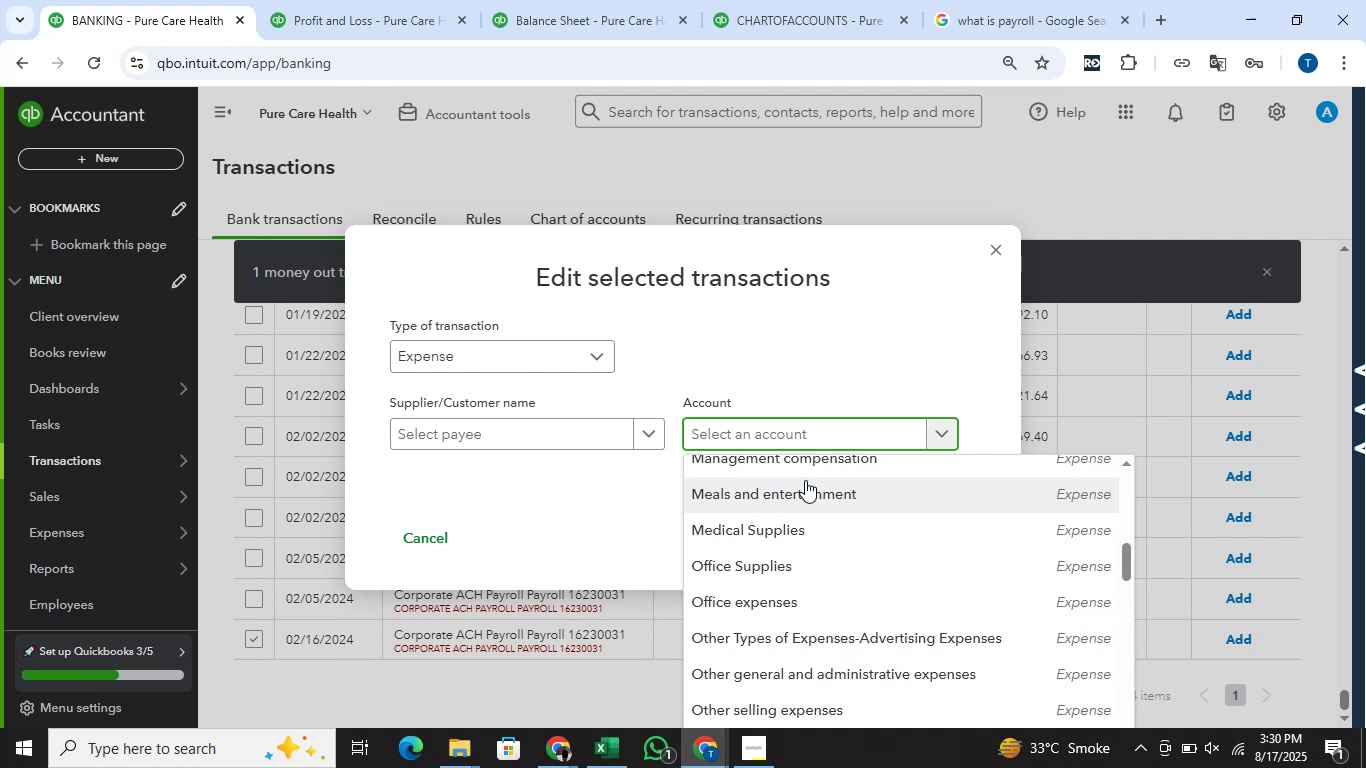 
wait(14.58)
 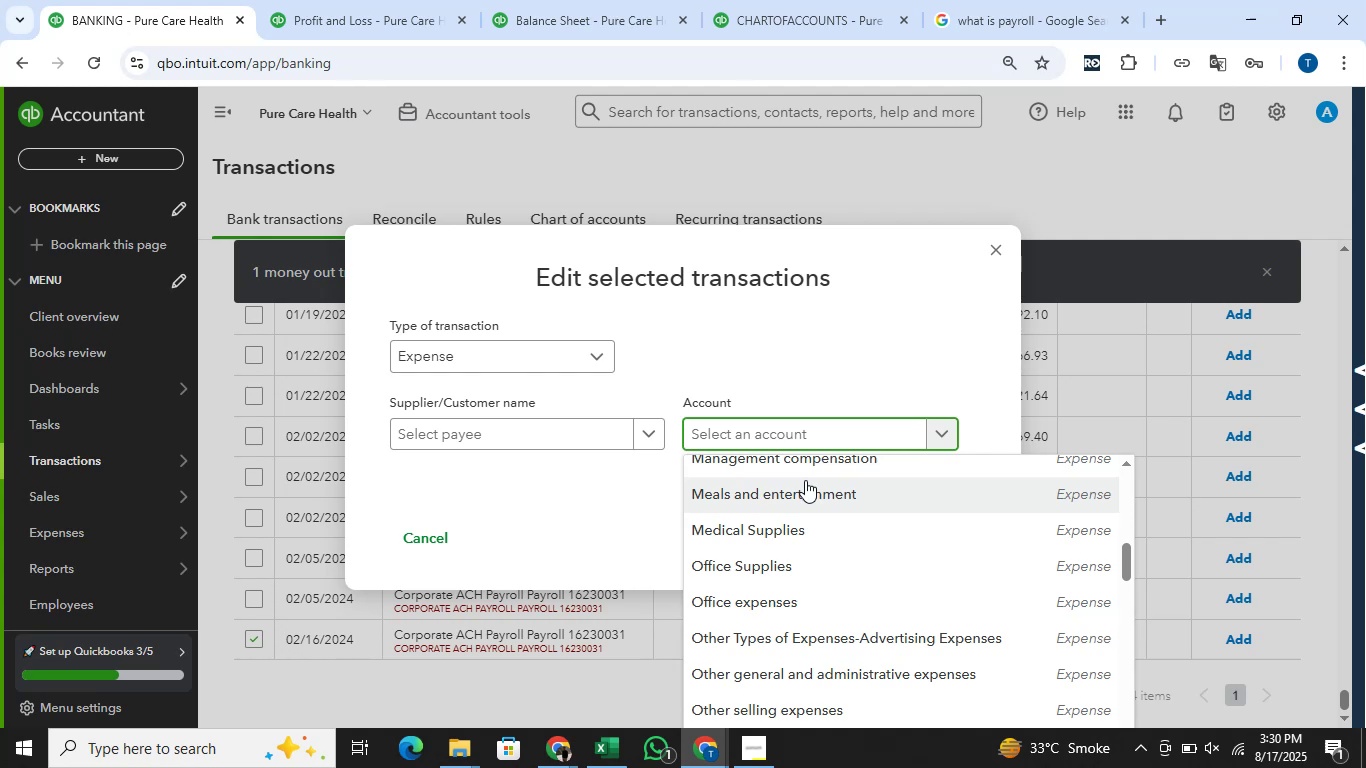 
scroll: coordinate [954, 547], scroll_direction: down, amount: 2.0
 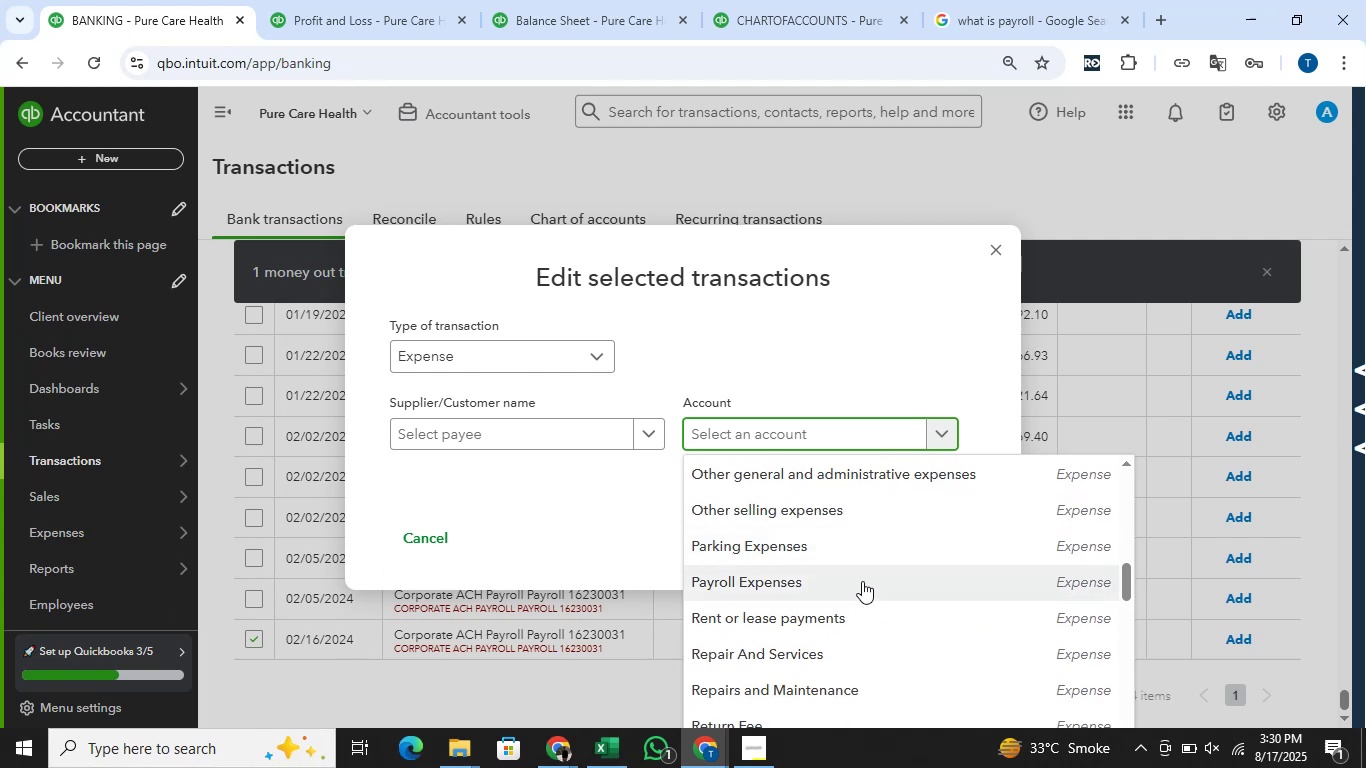 
left_click([863, 581])
 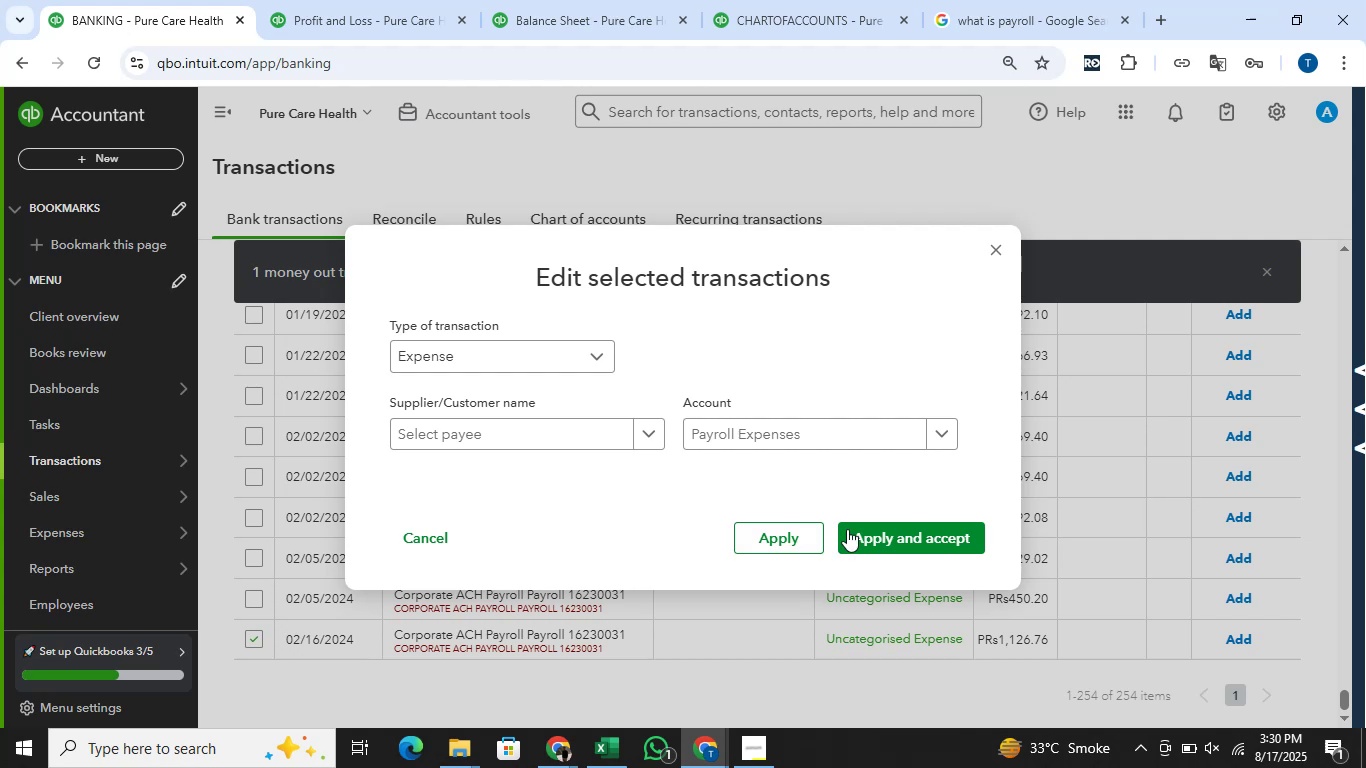 
left_click([863, 526])
 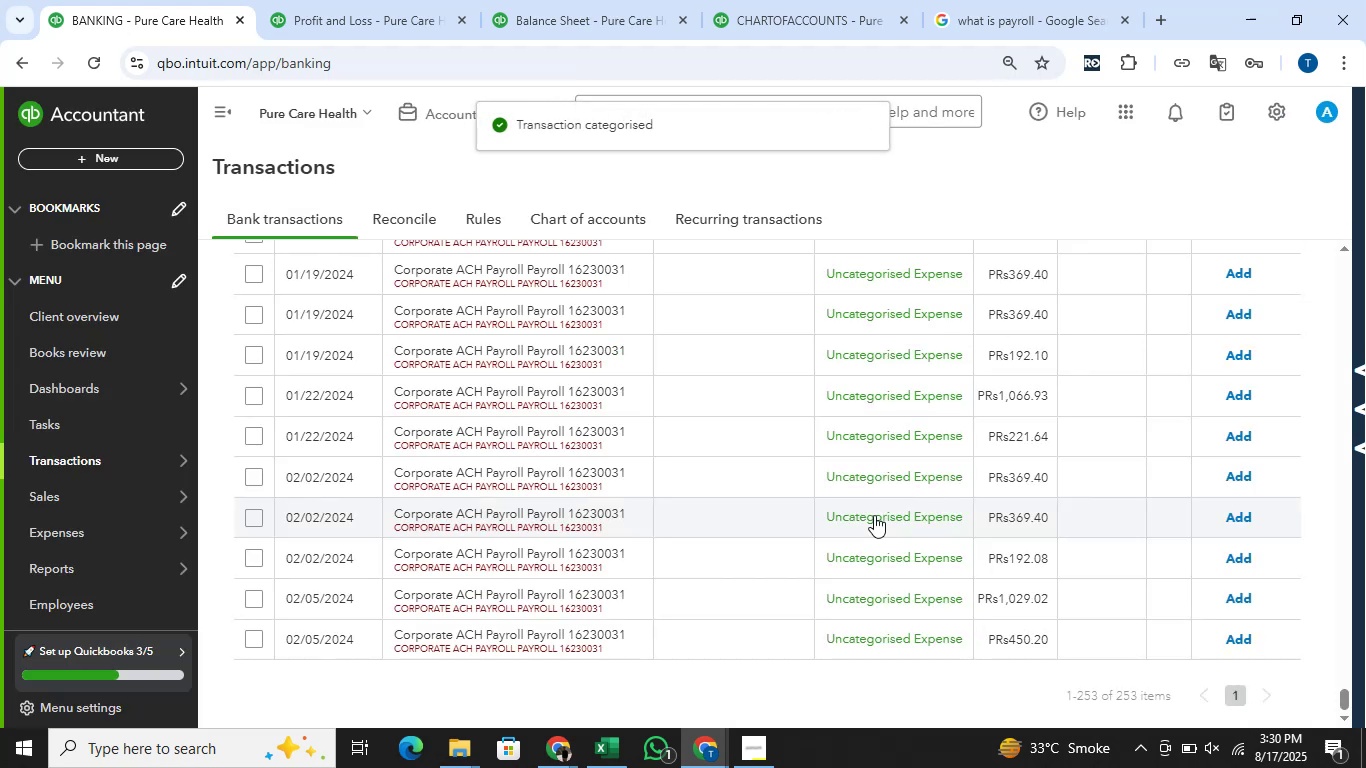 
wait(9.38)
 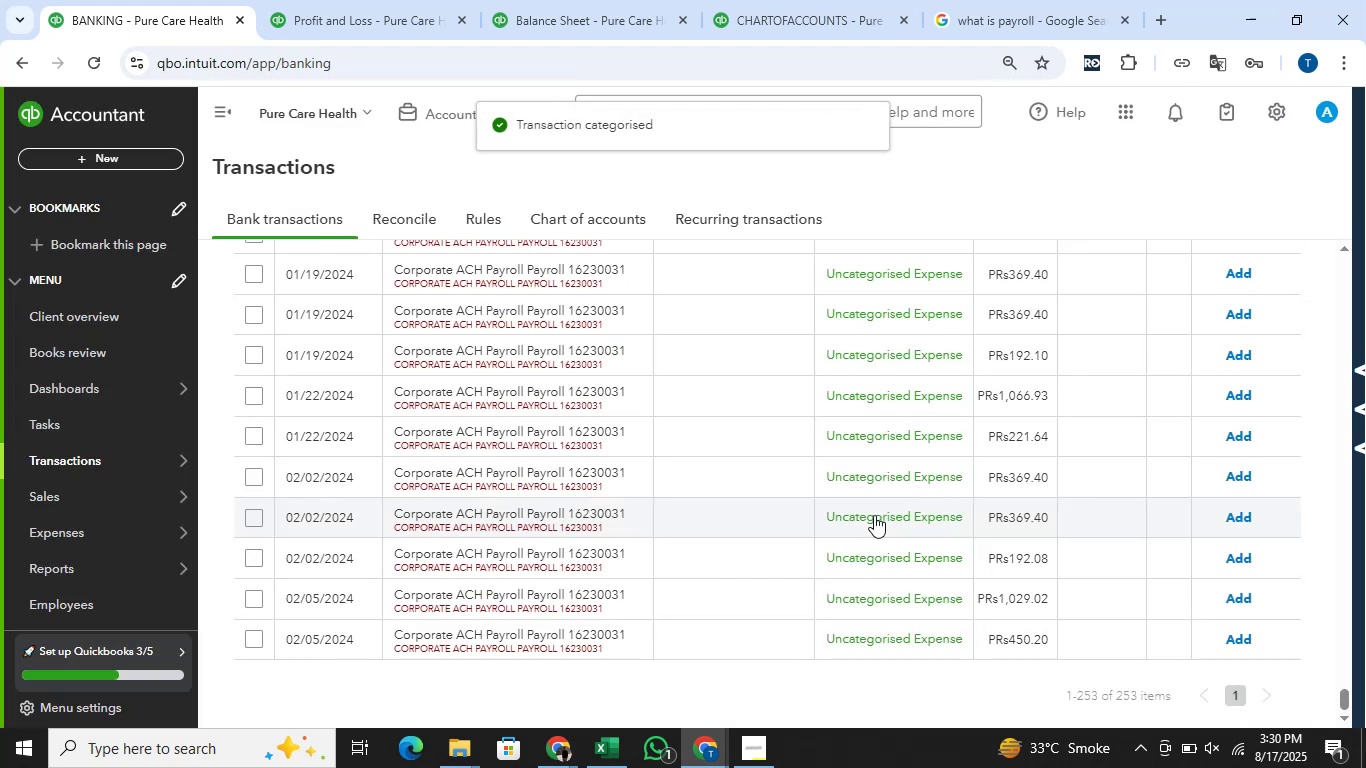 
left_click([246, 638])
 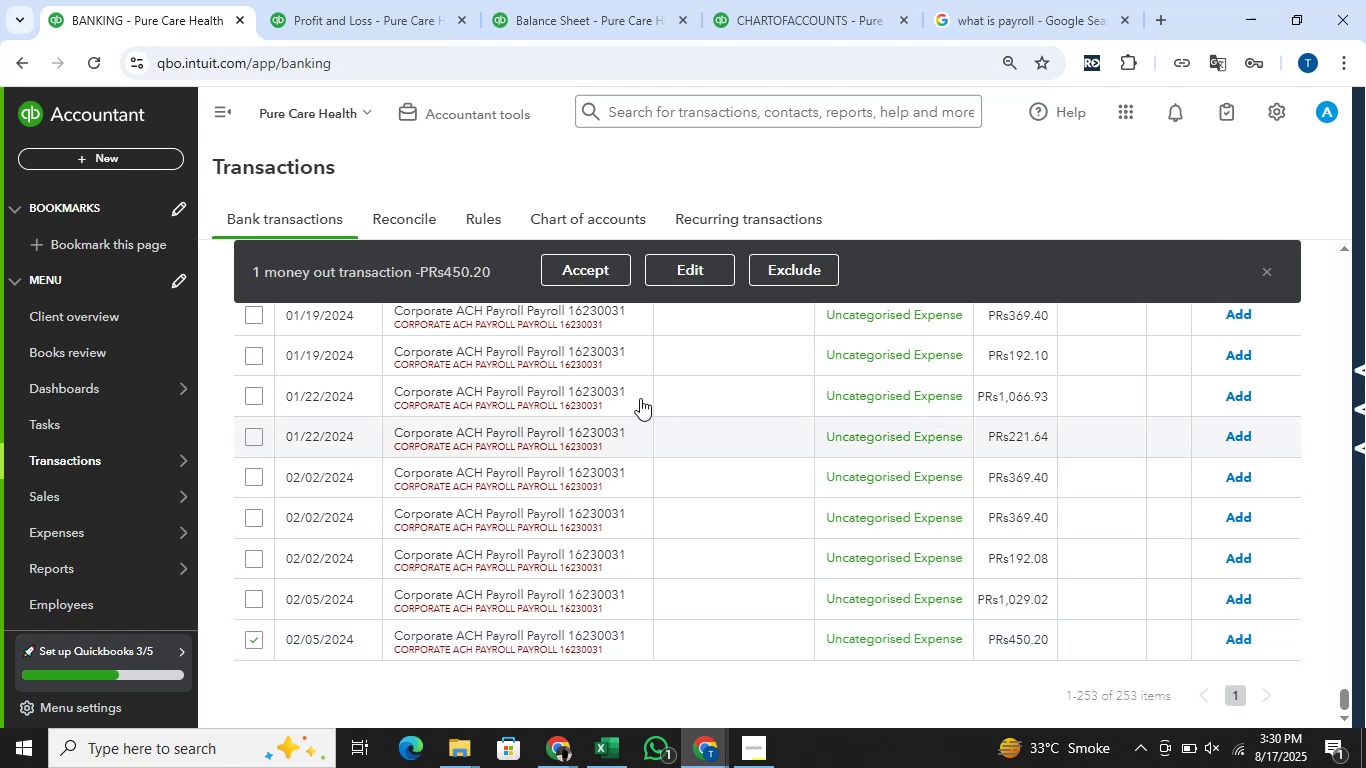 
left_click([697, 280])
 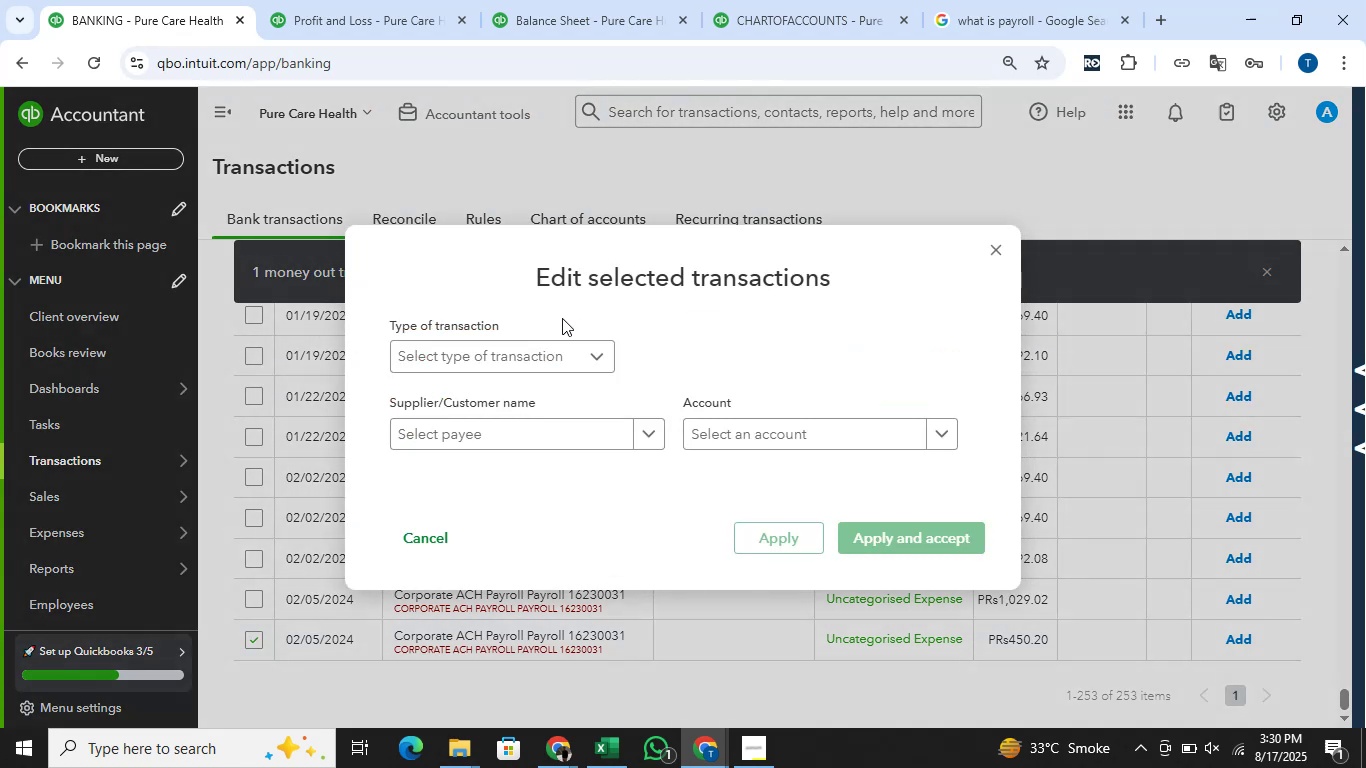 
left_click([533, 348])
 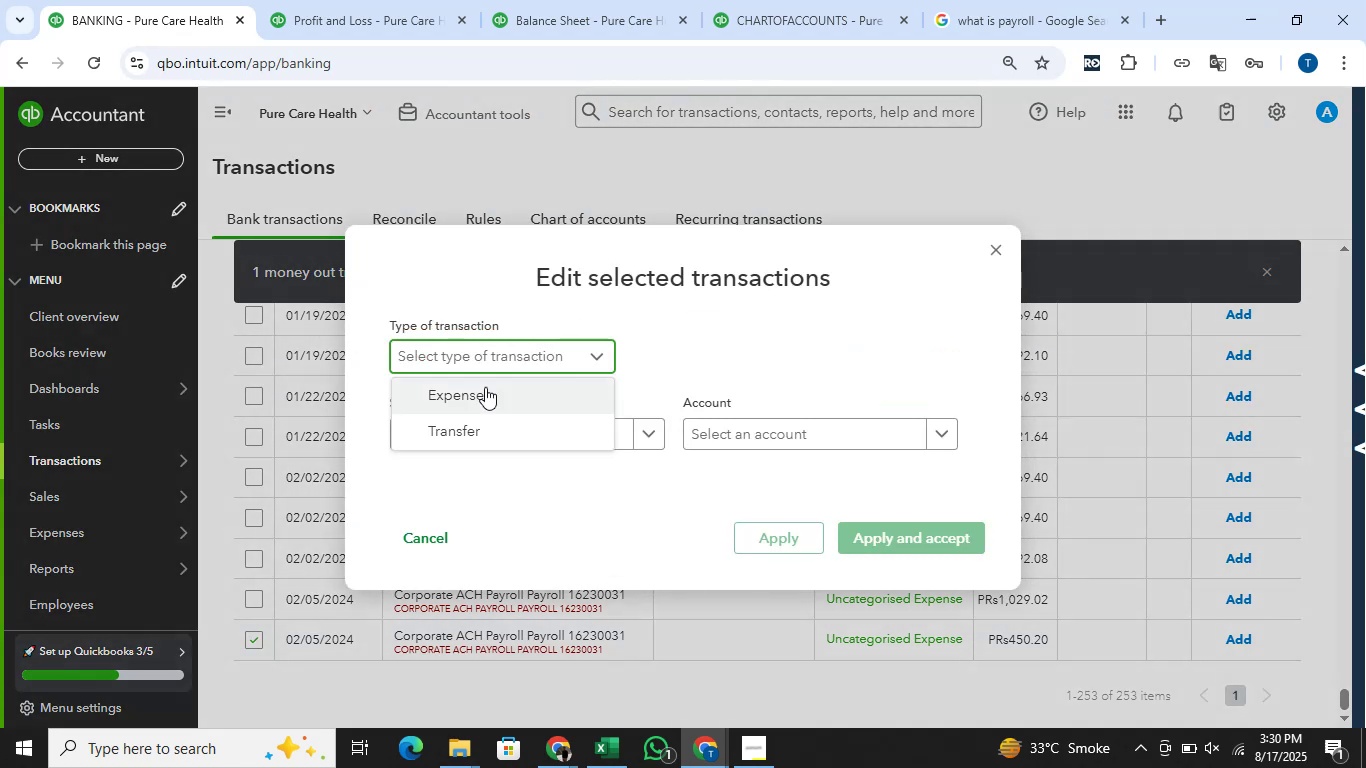 
left_click([485, 387])
 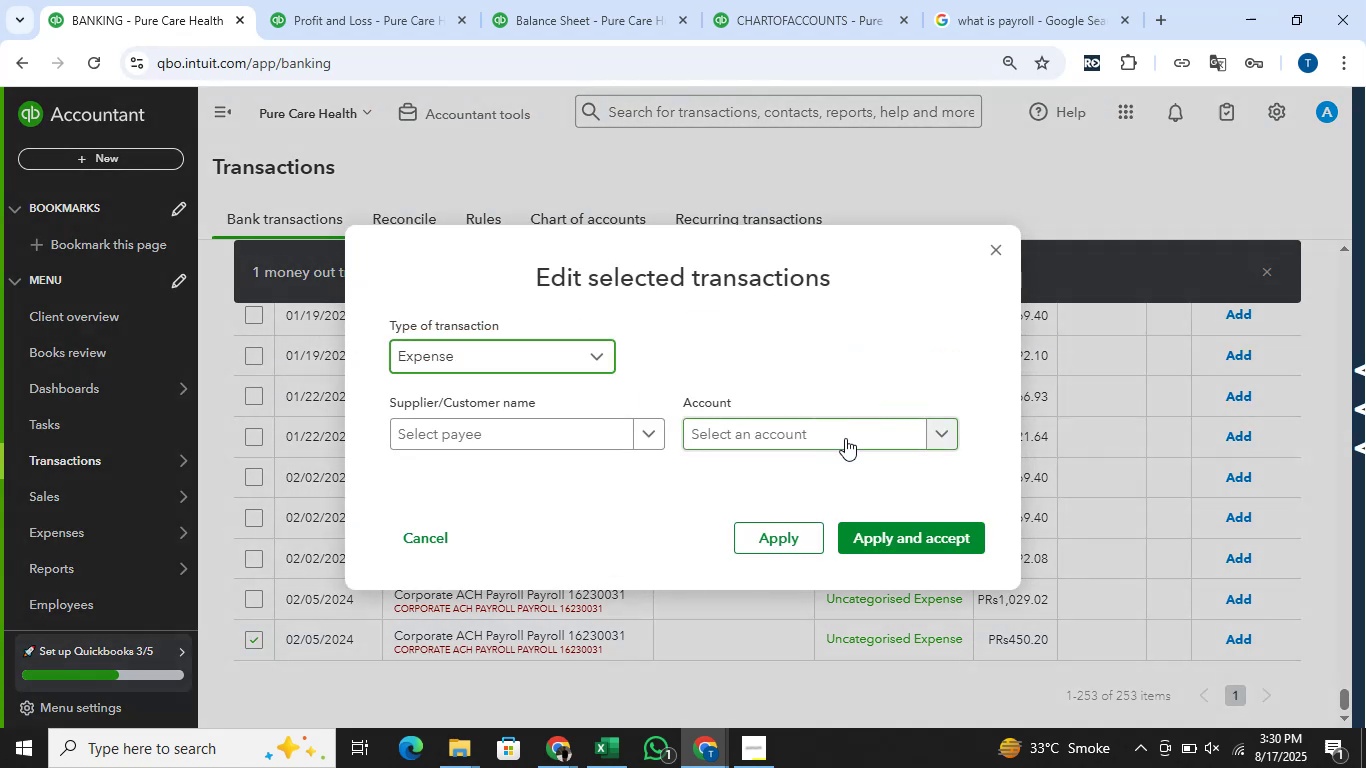 
left_click([845, 439])
 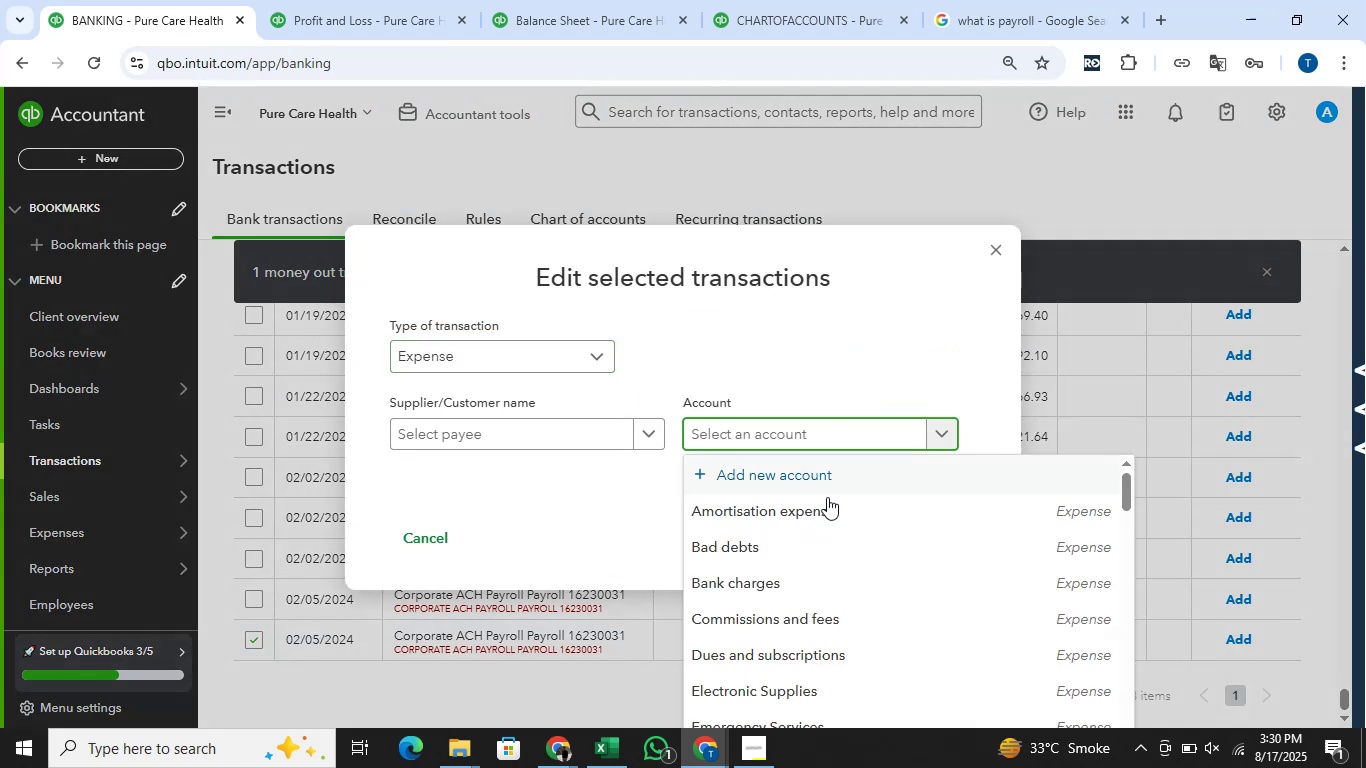 
scroll: coordinate [868, 505], scroll_direction: down, amount: 4.0
 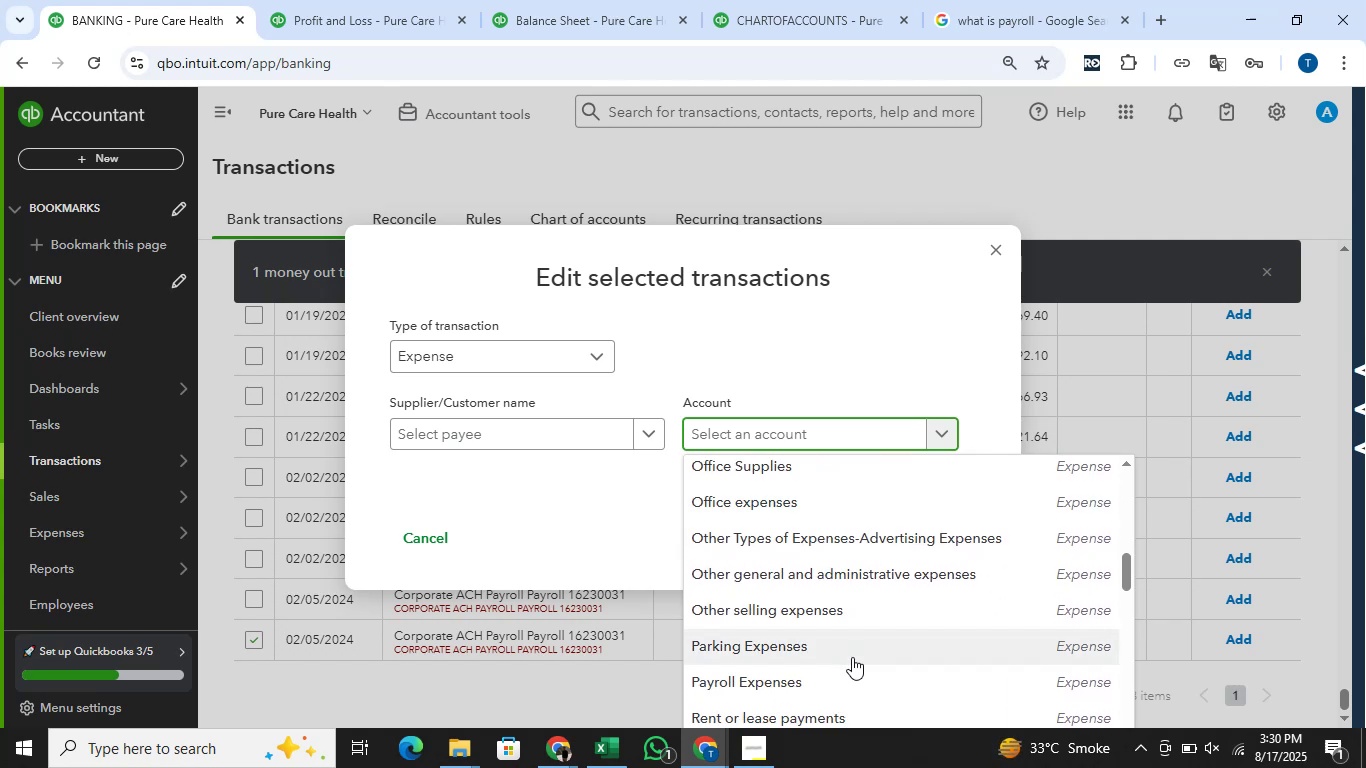 
left_click([849, 683])
 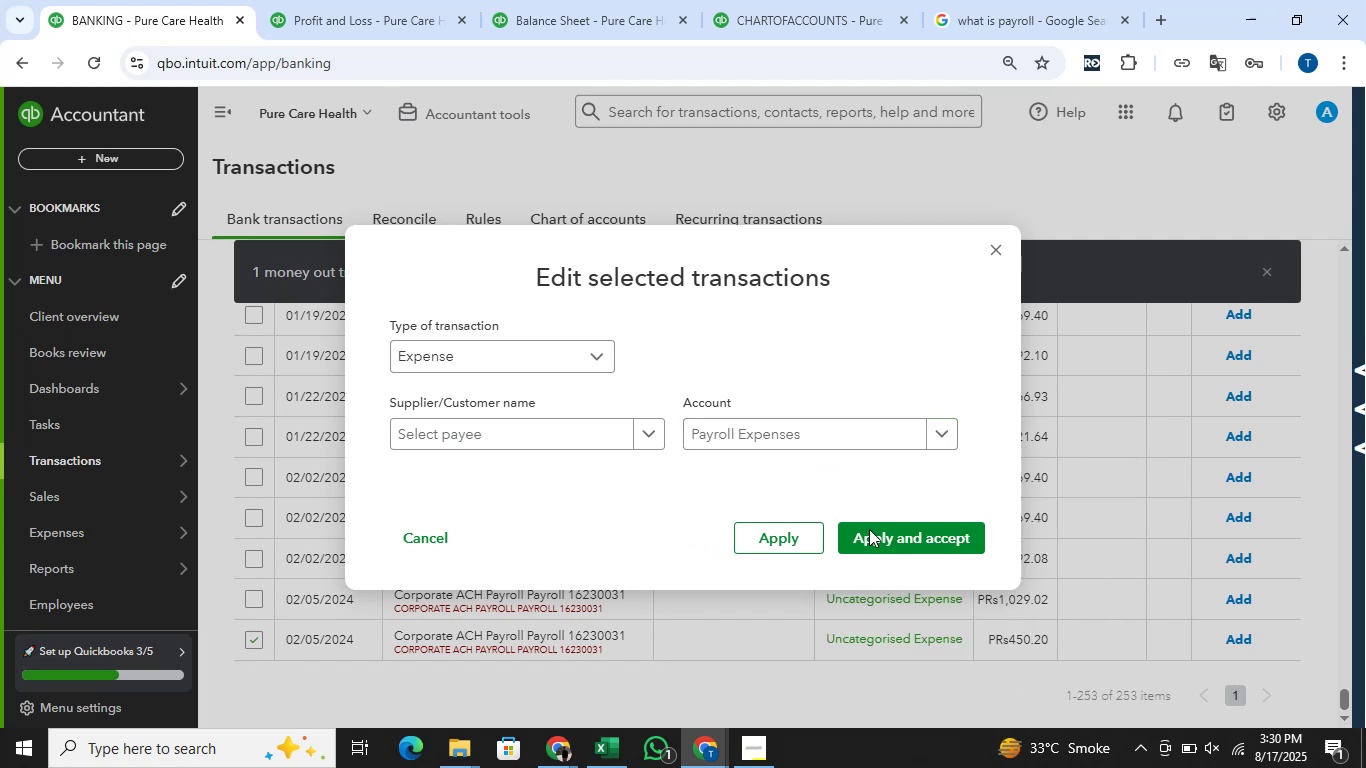 
left_click([875, 527])
 